 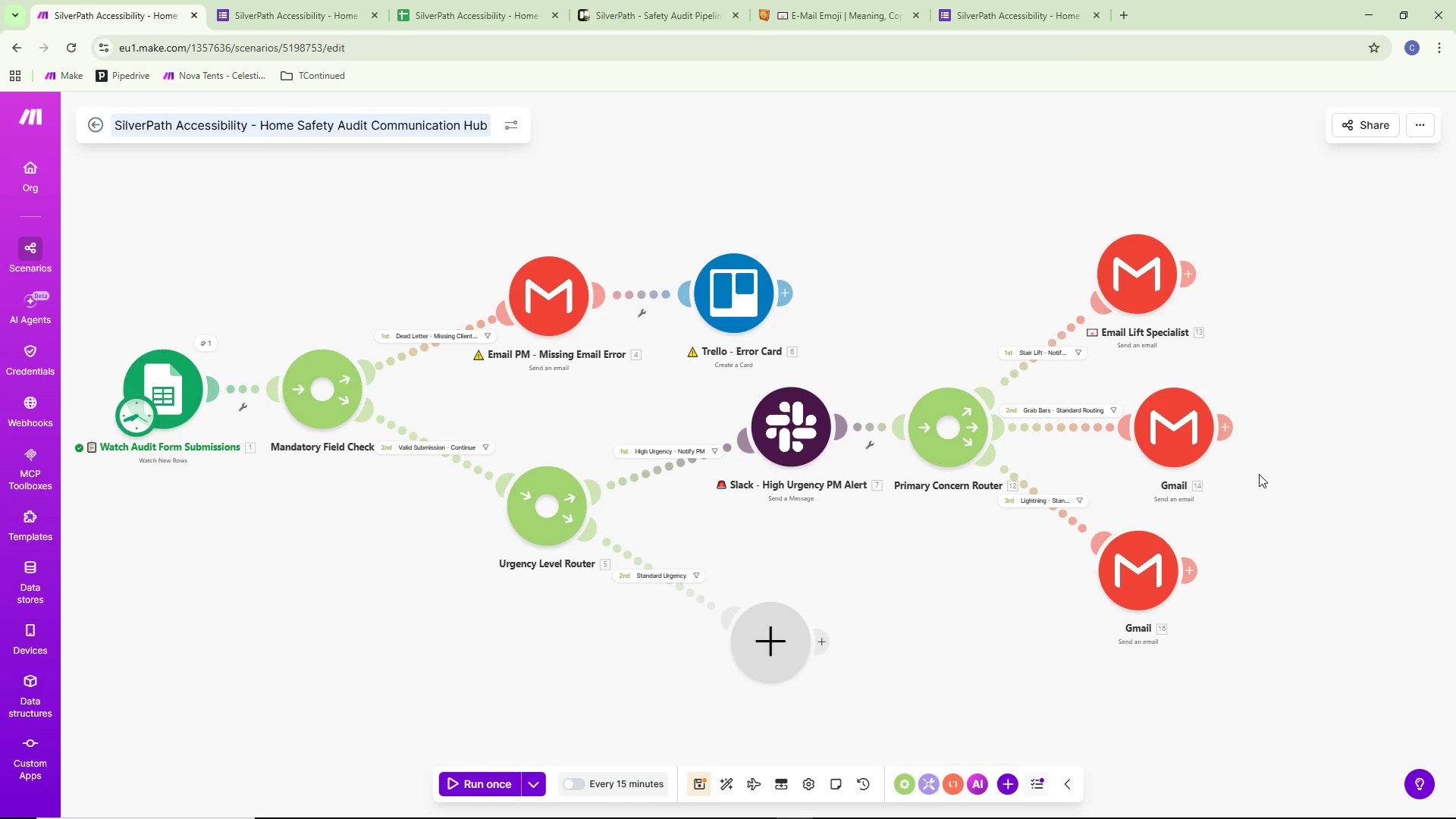 
right_click([1161, 428])
 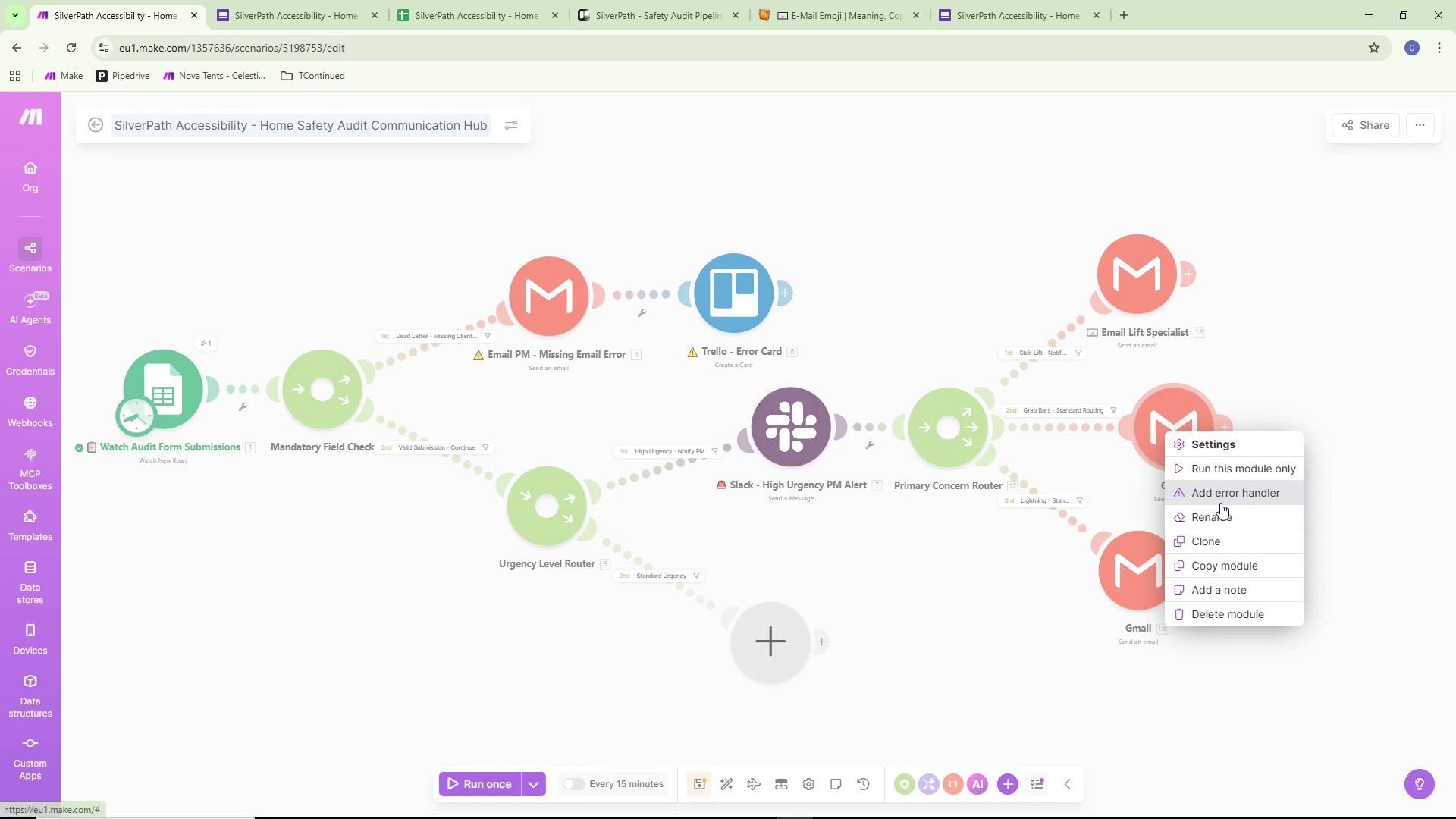 
left_click([1219, 508])
 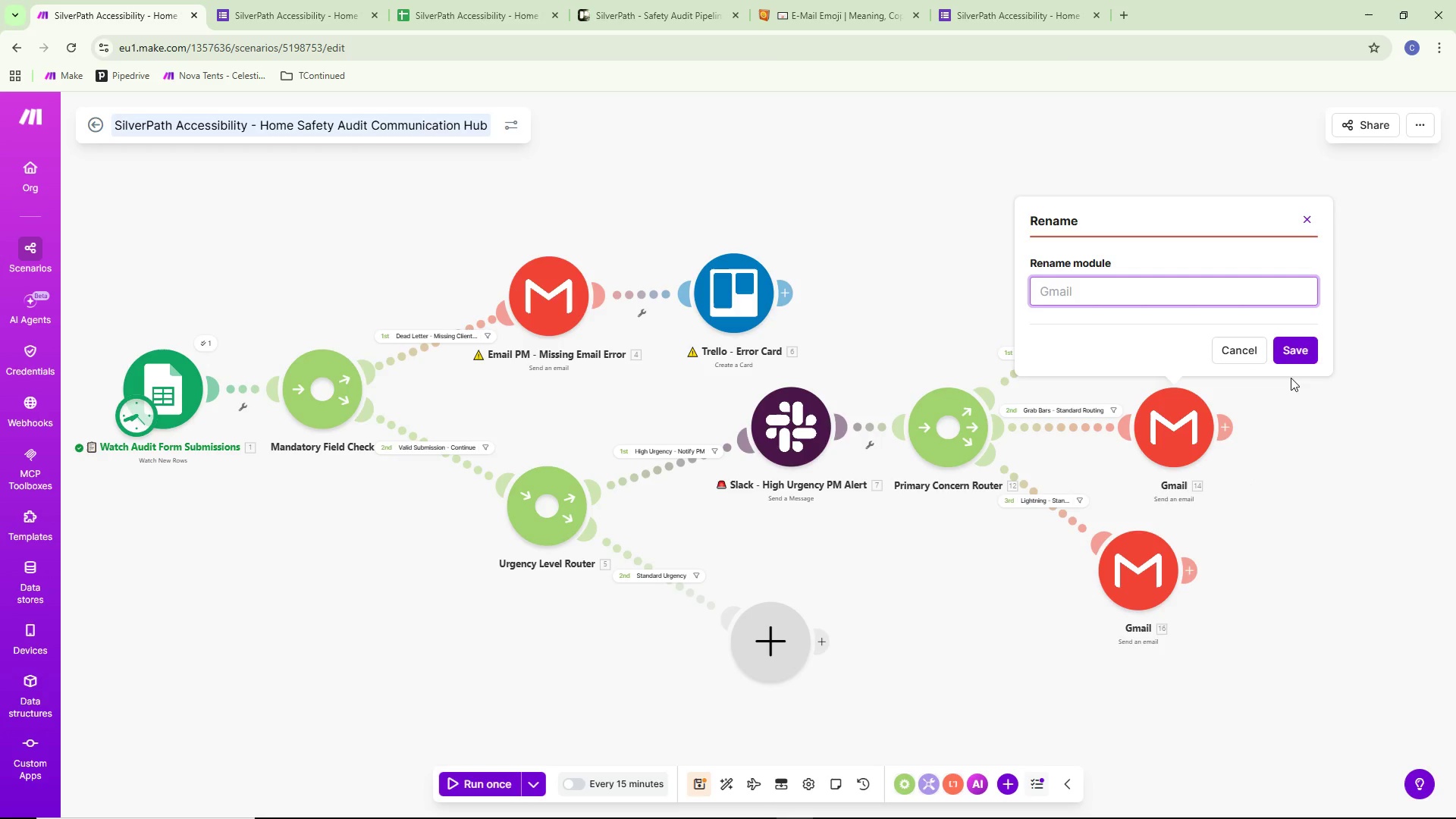 
key(Control+ControlLeft)
 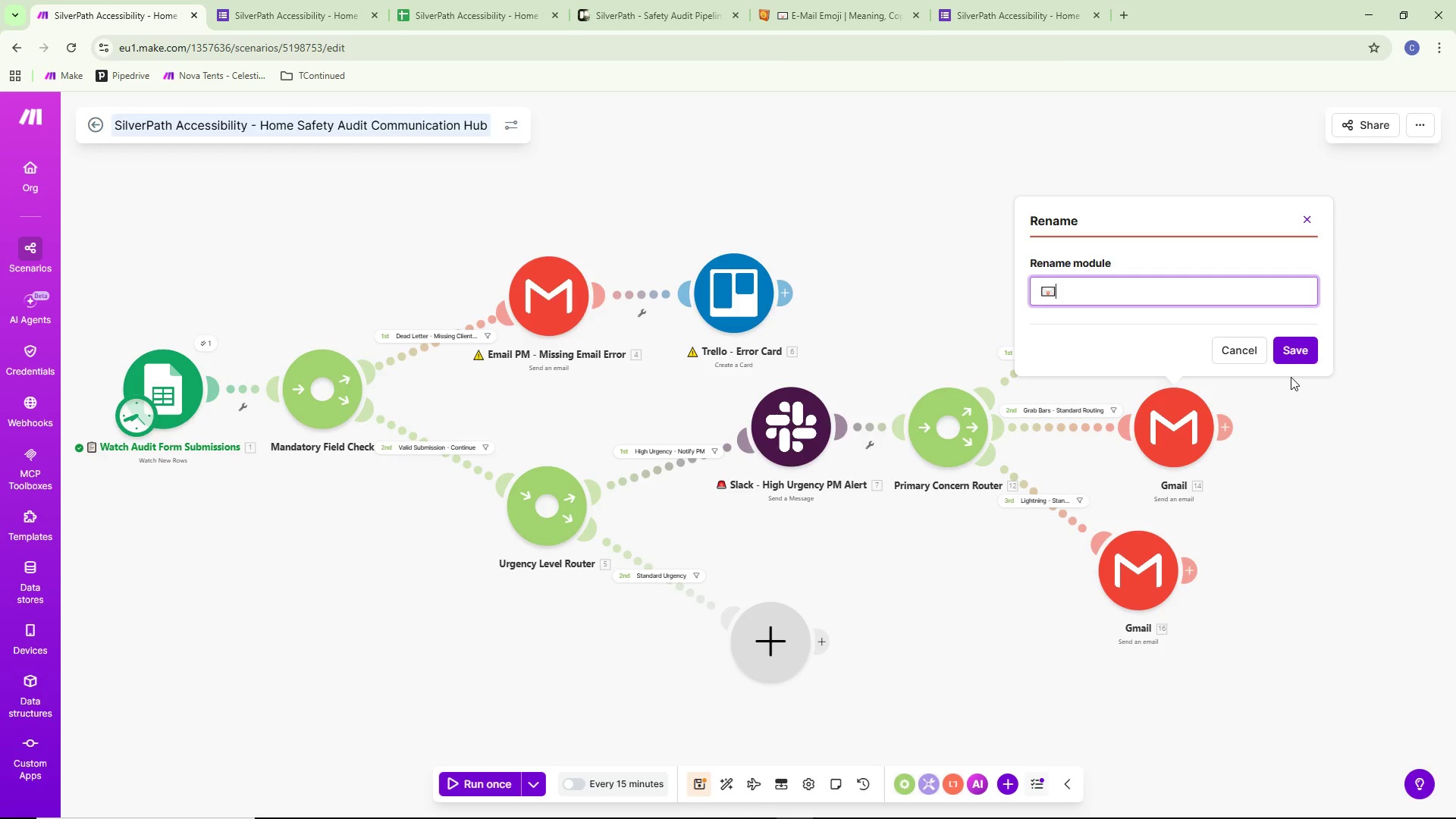 
key(Control+V)
 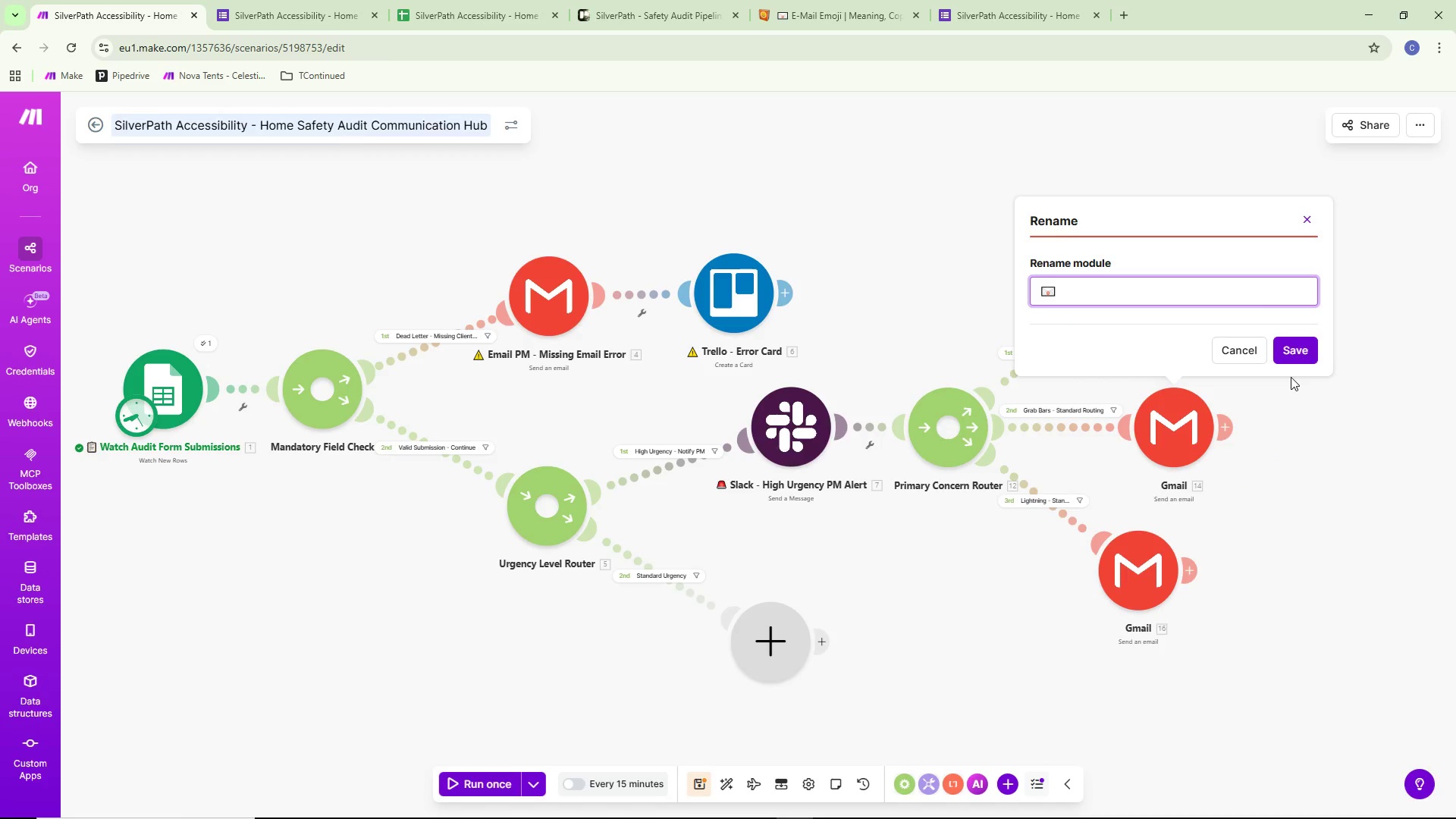 
type( Emak)
key(Backspace)
type(il Grab Bar Installer)
 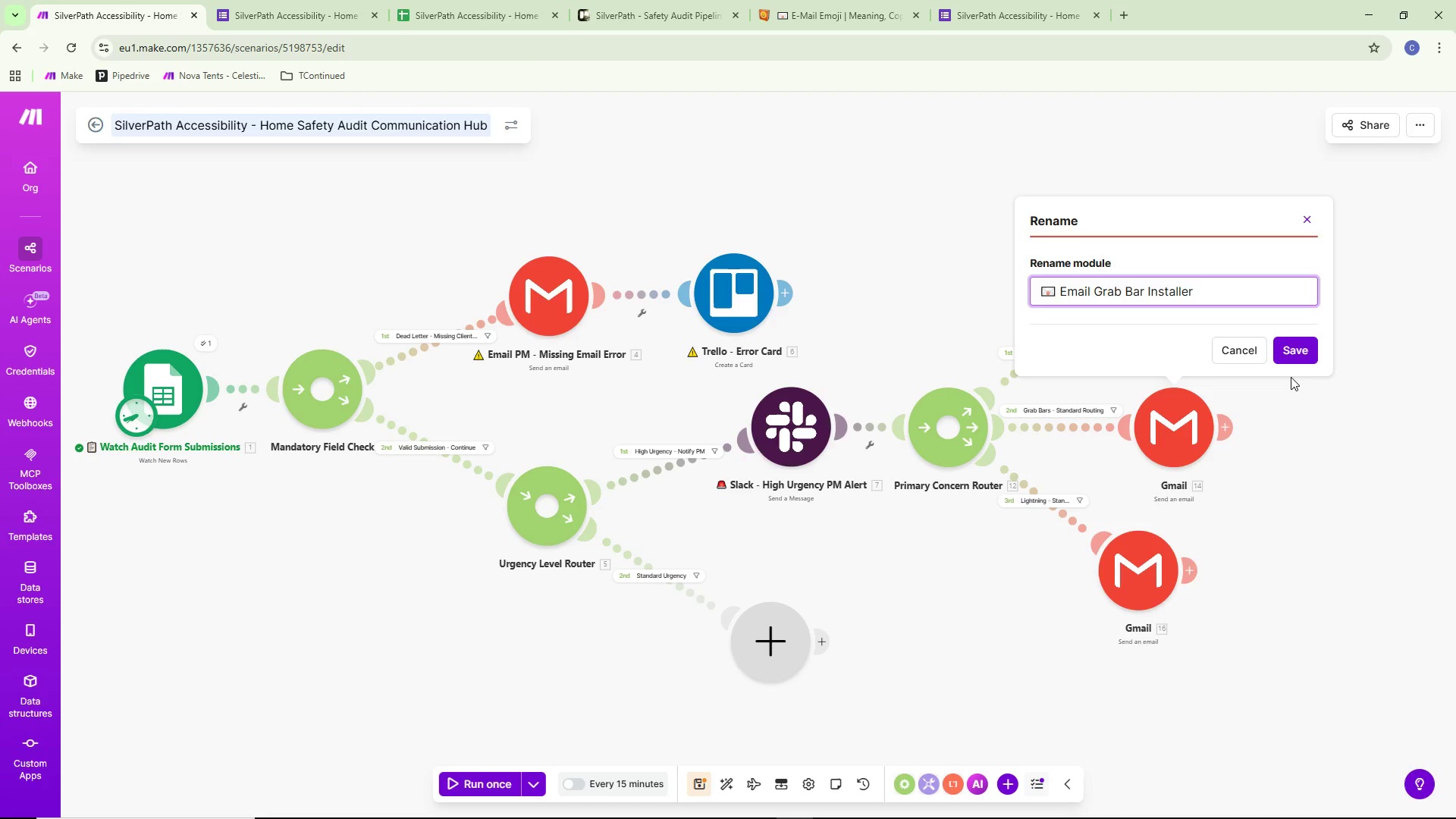 
wait(10.67)
 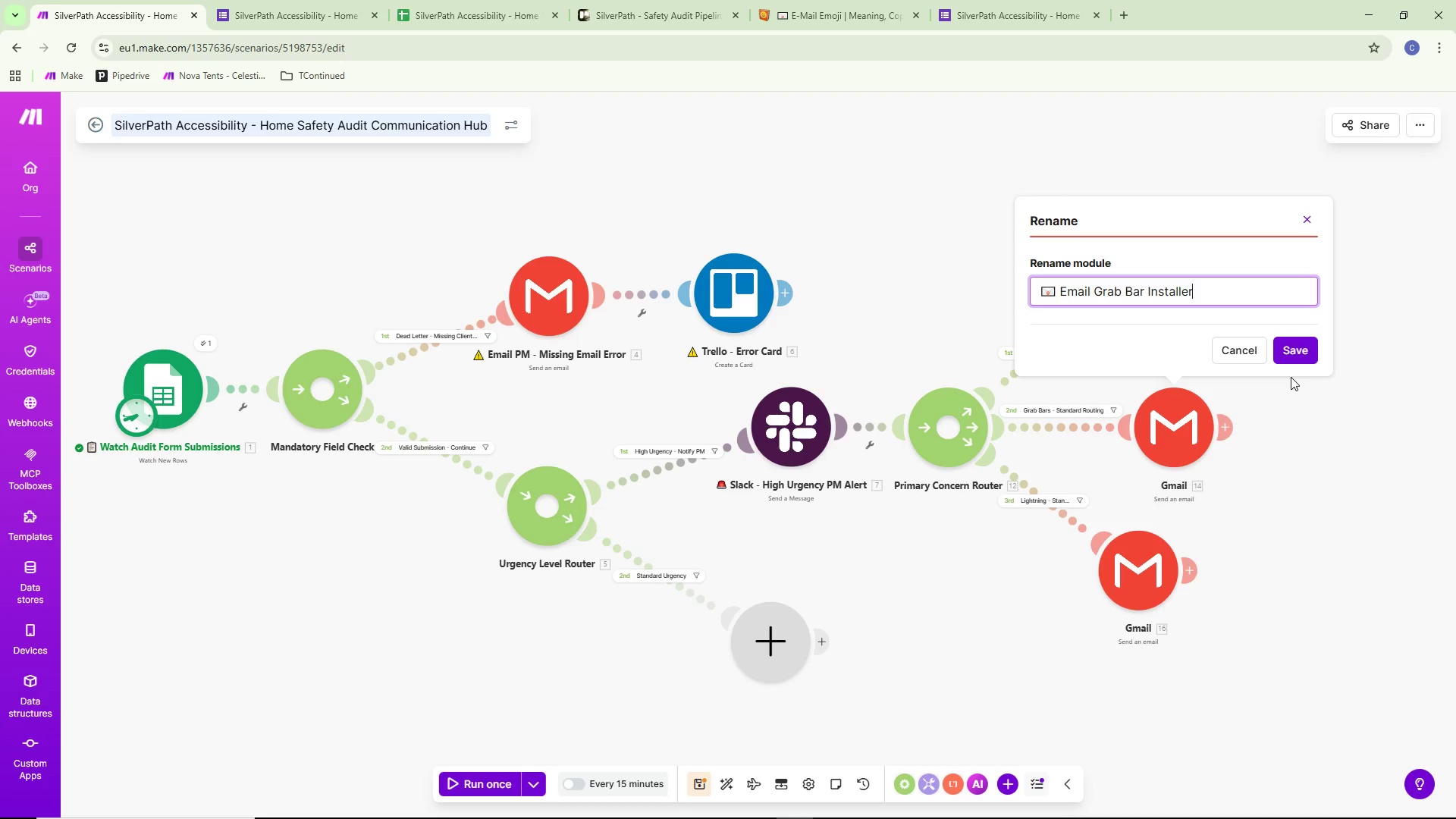 
left_click([1297, 350])
 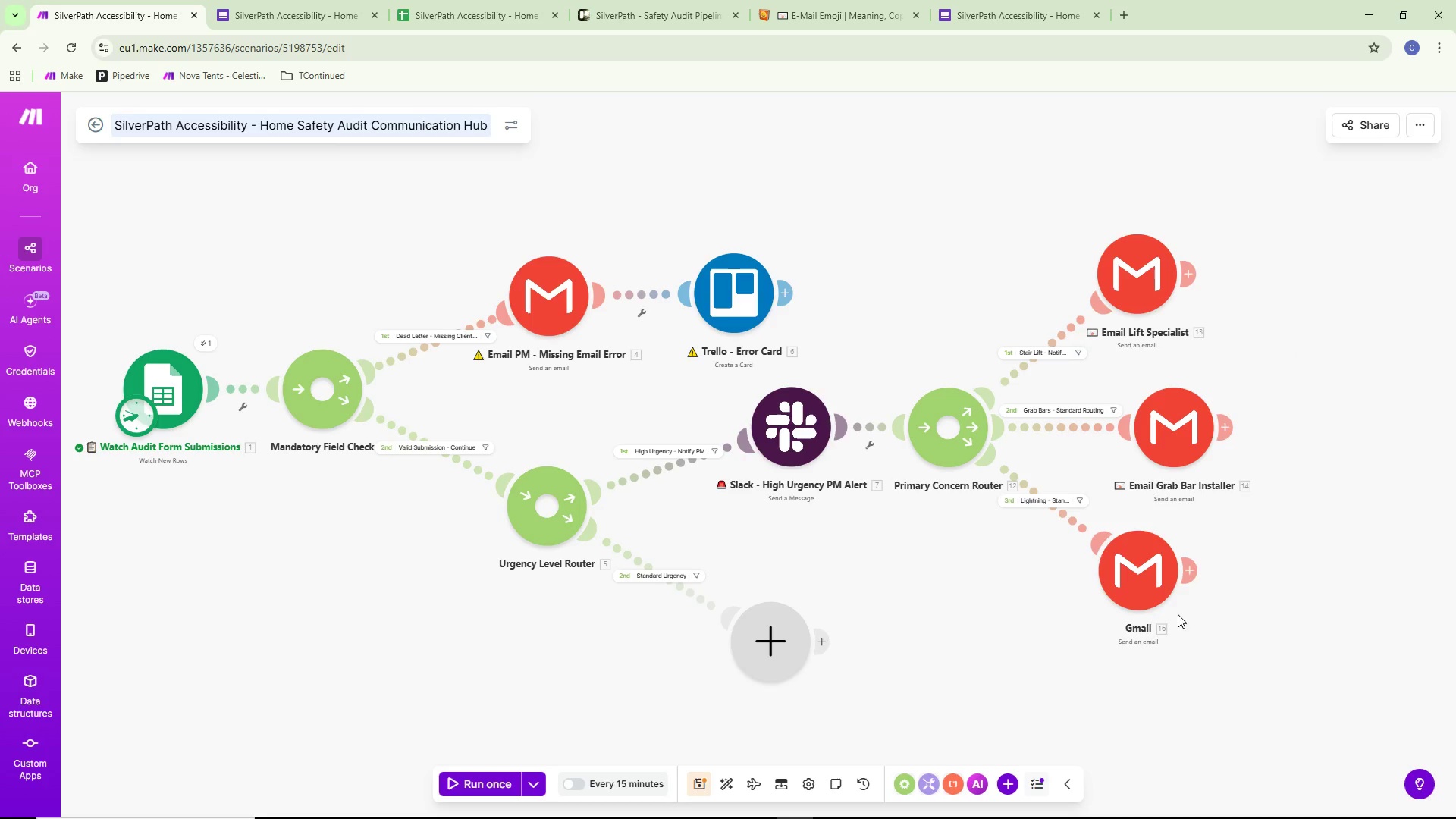 
right_click([1145, 570])
 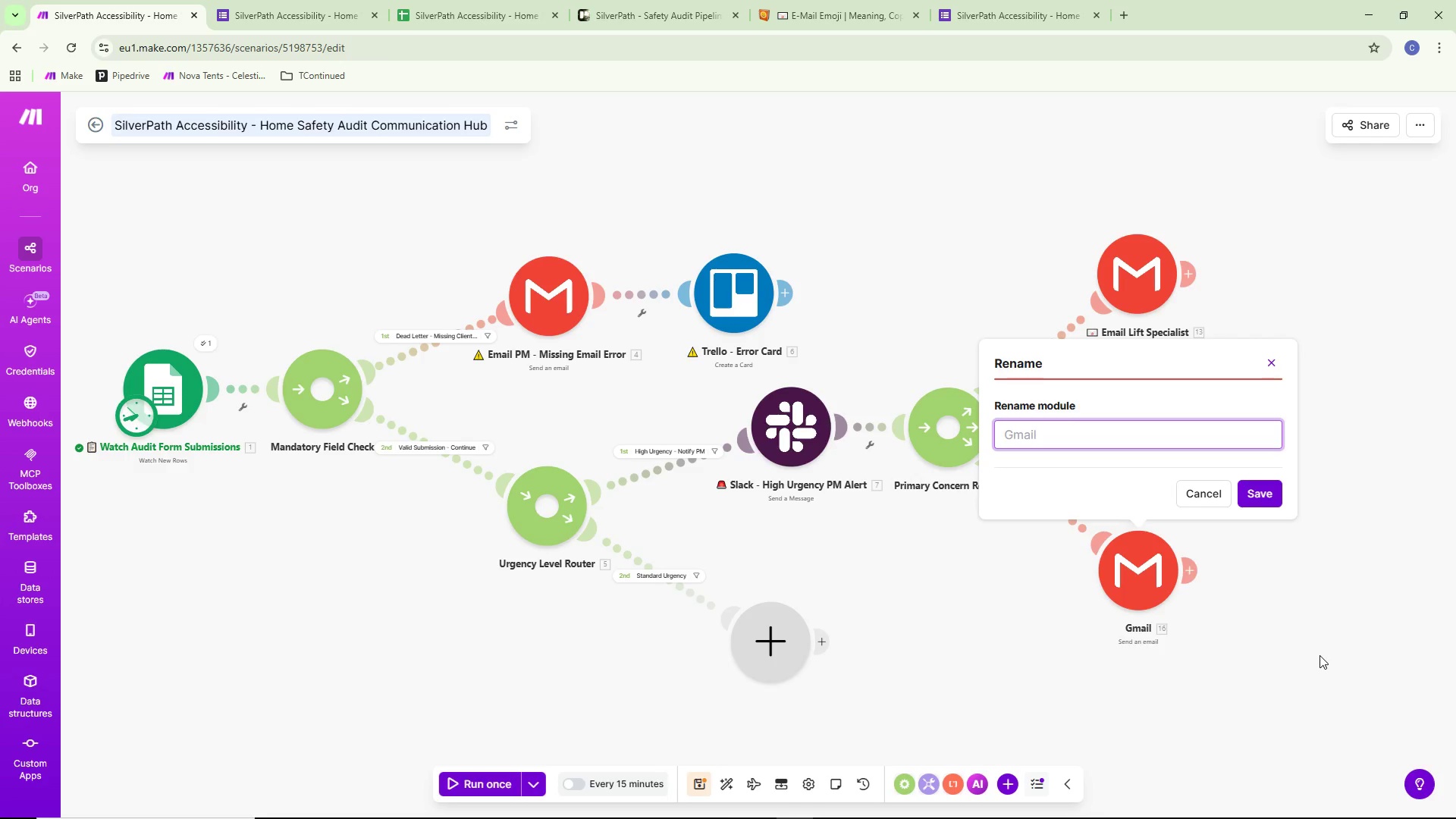 
key(Control+ControlLeft)
 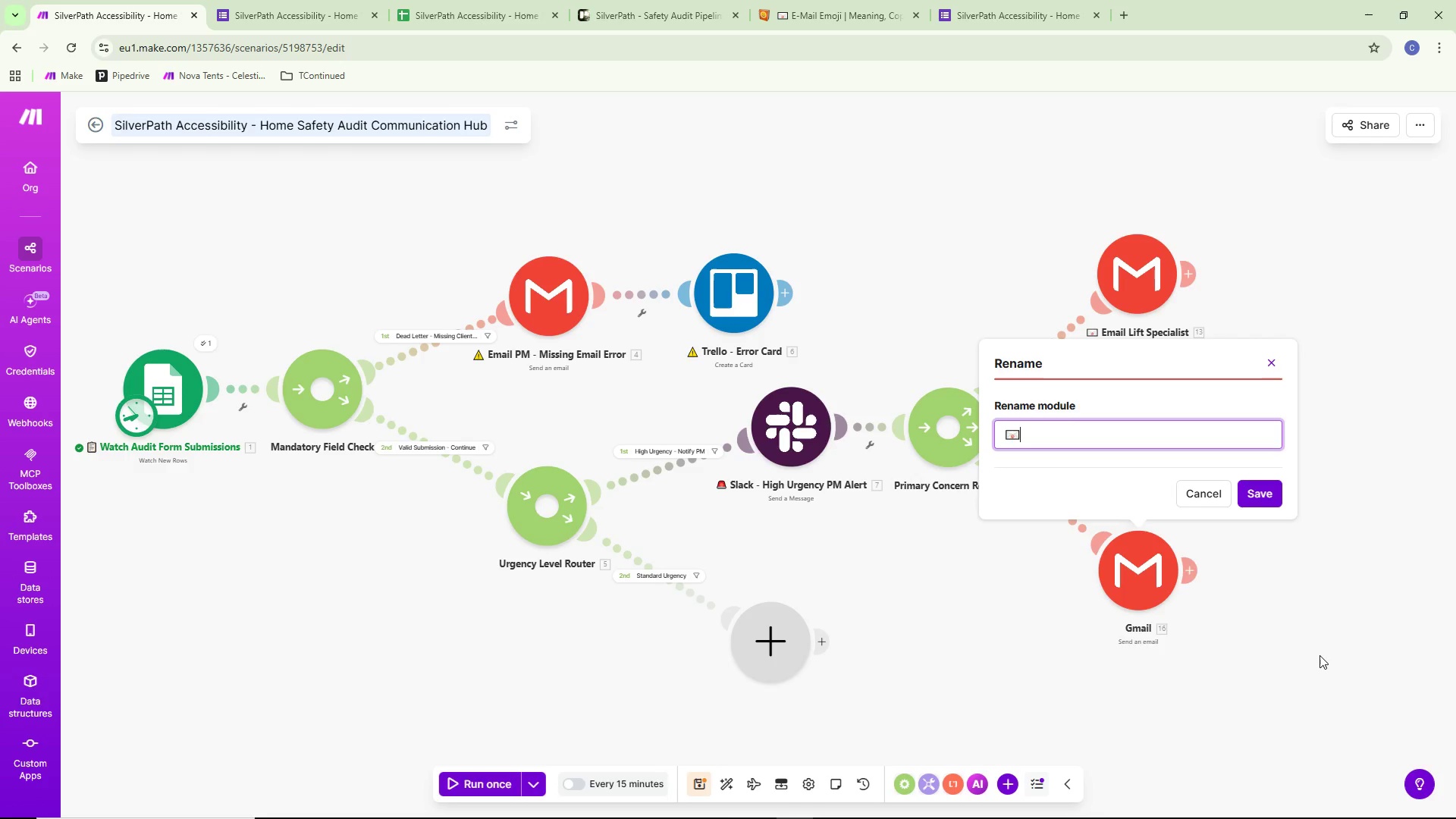 
key(Control+V)
 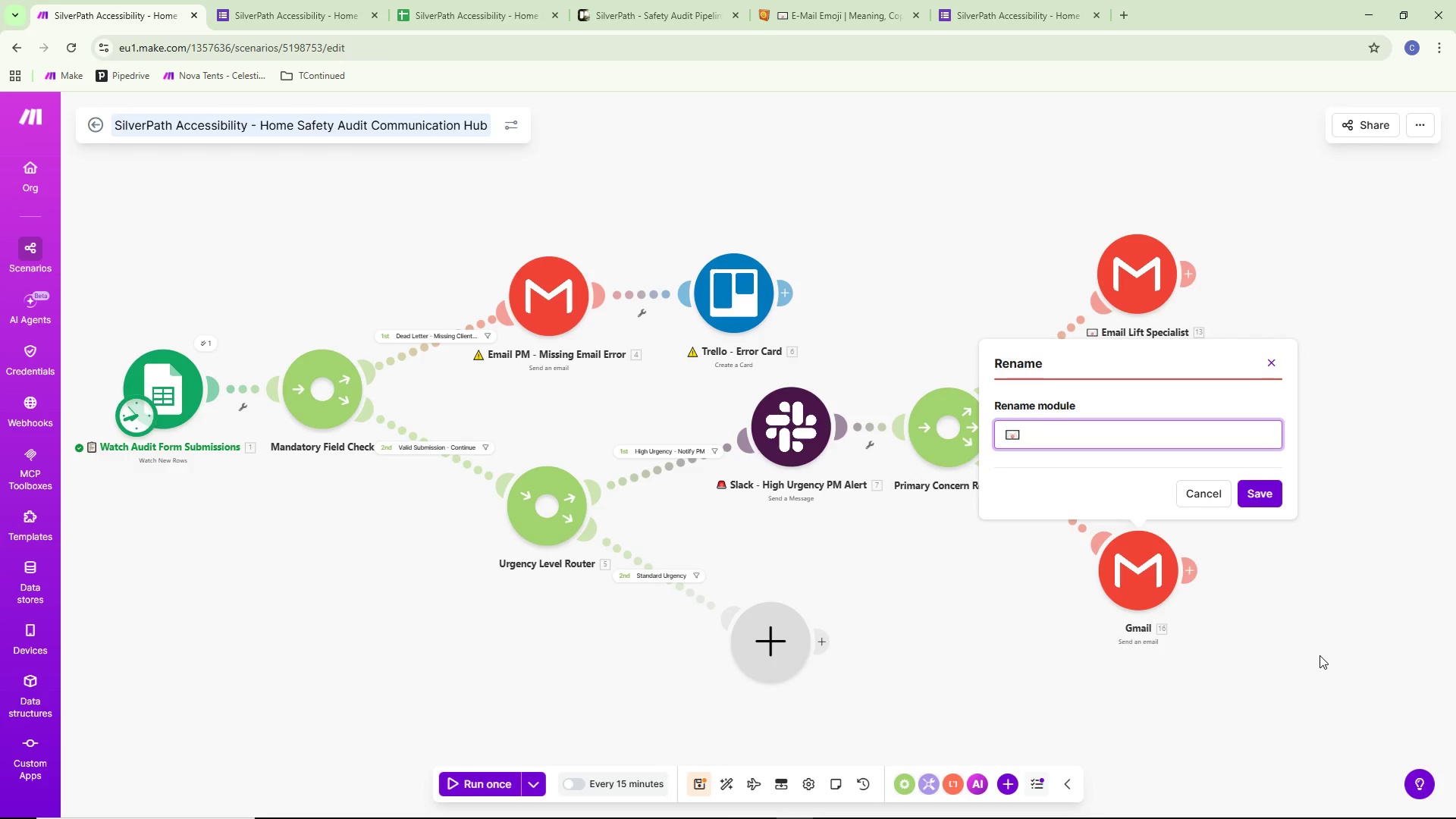 
type( Email Lightning Installer)
 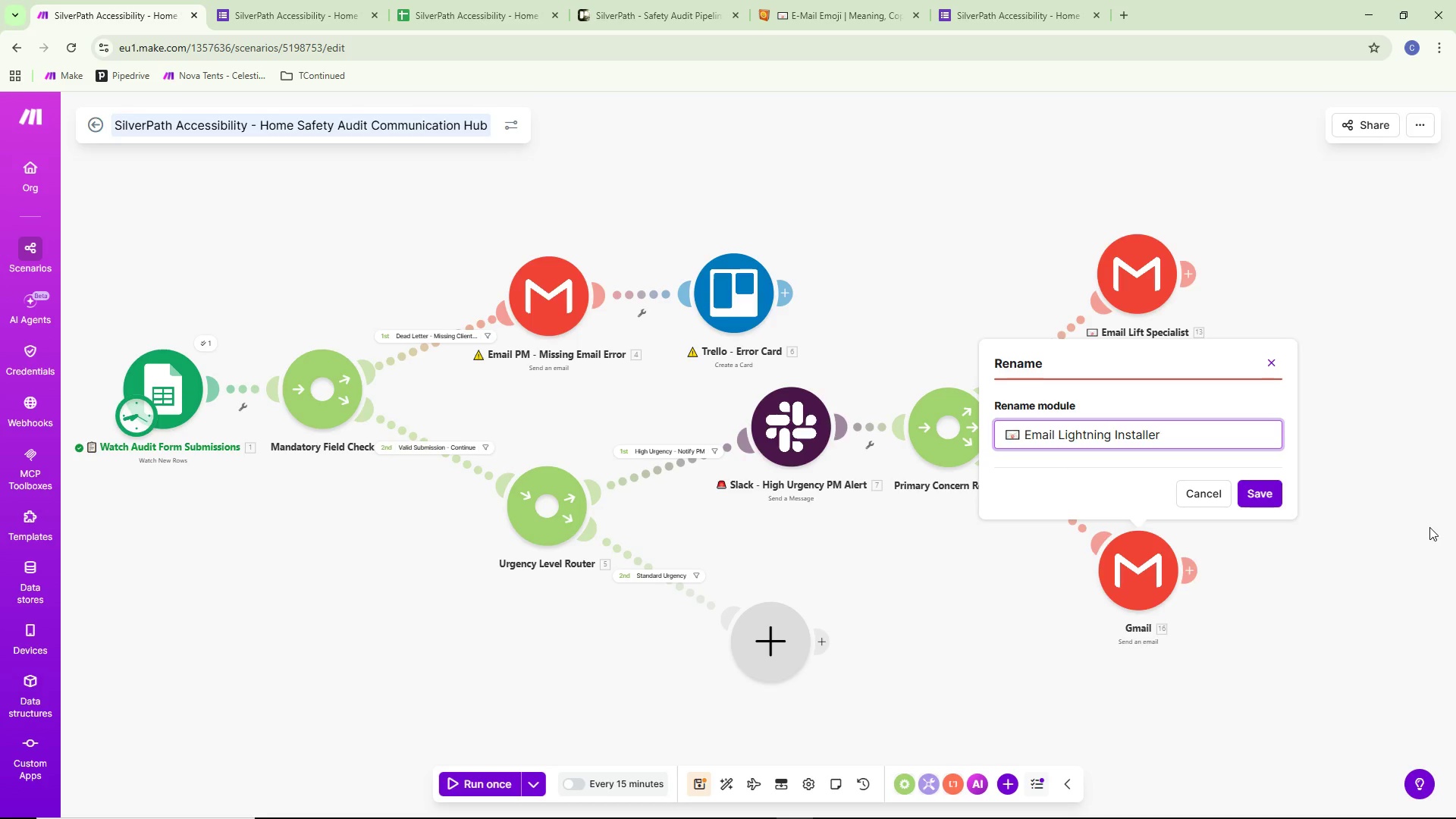 
wait(22.44)
 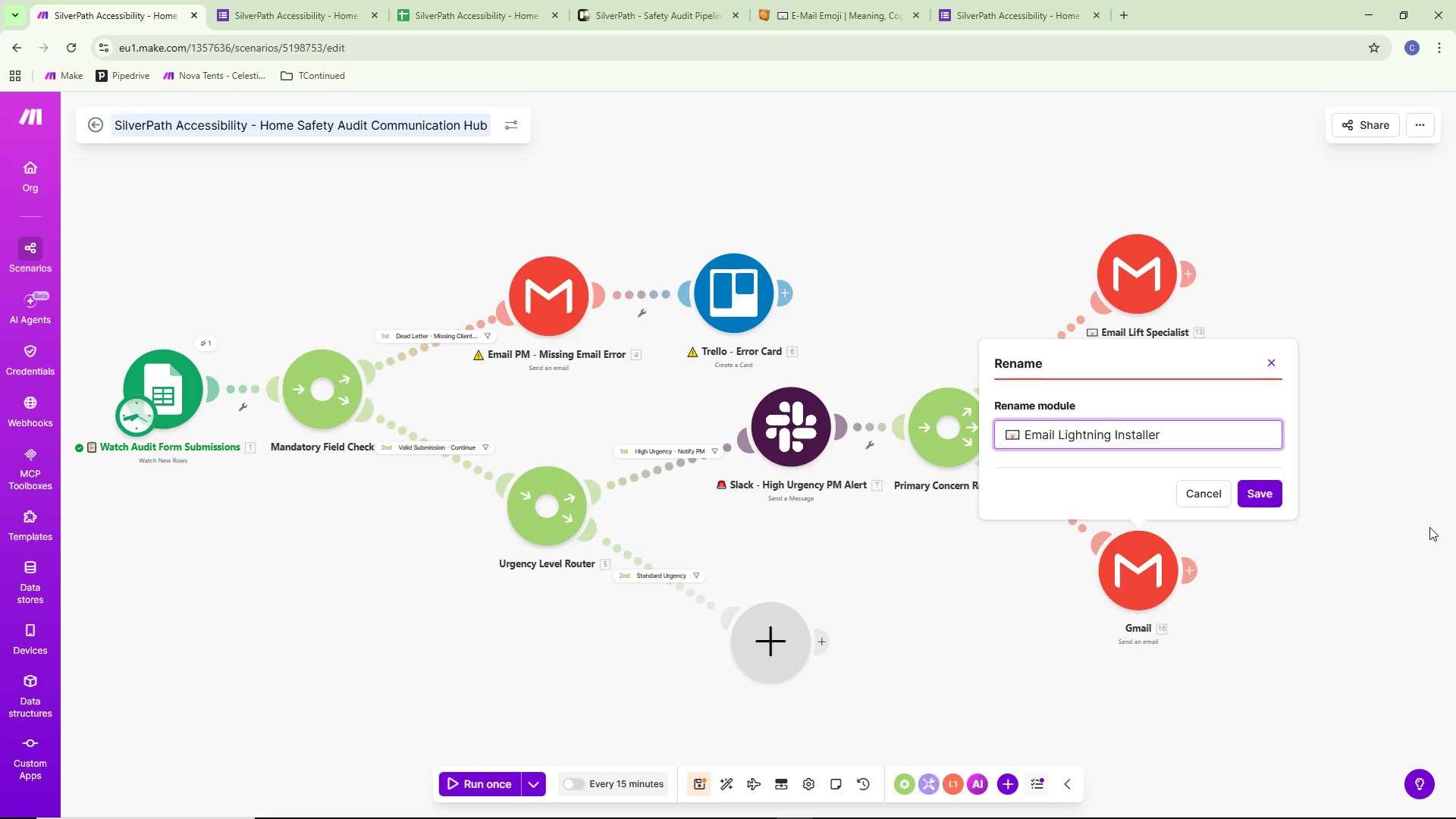 
left_click([1266, 490])
 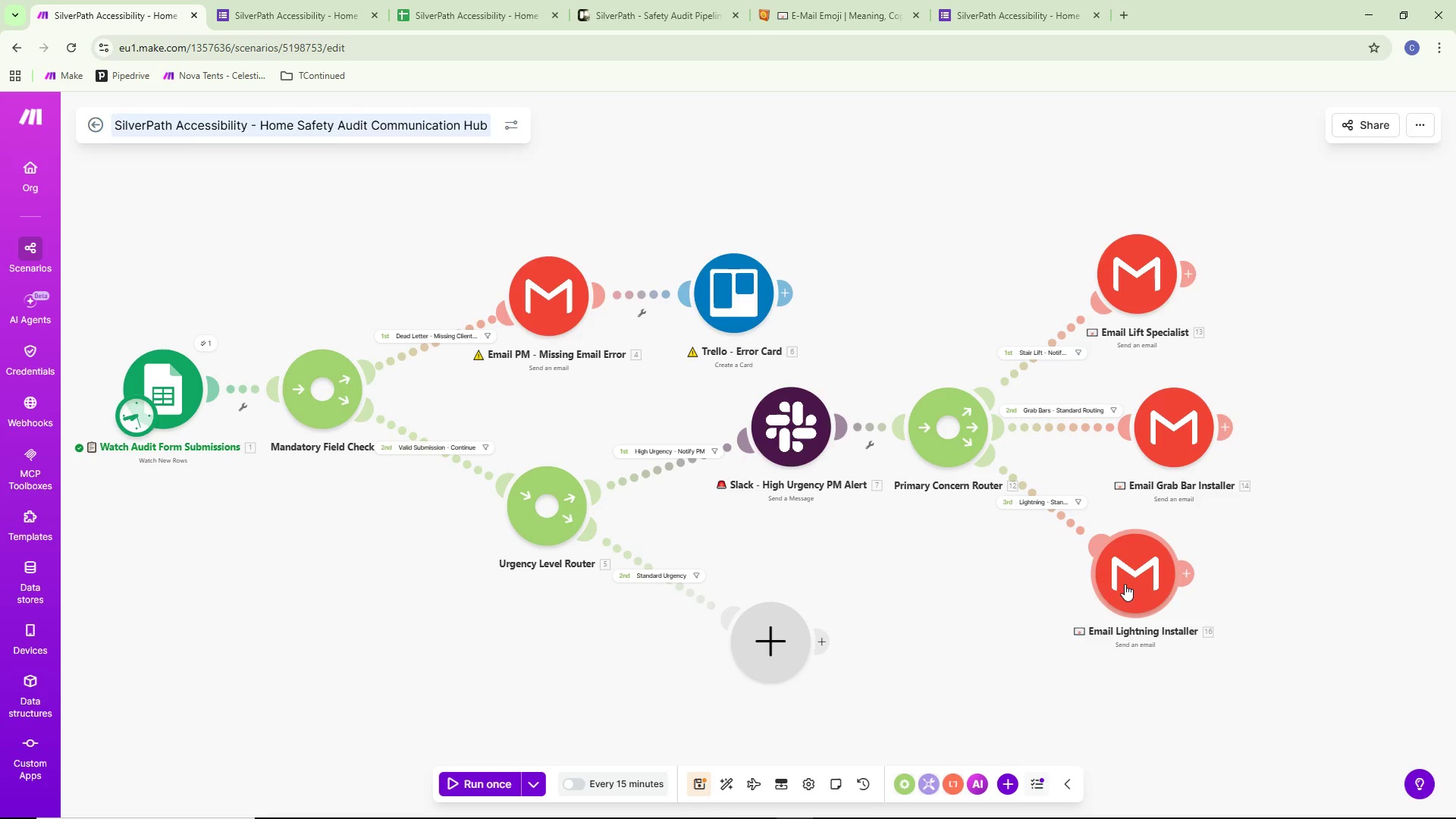 
left_click_drag(start_coordinate=[1164, 424], to_coordinate=[1168, 433])
 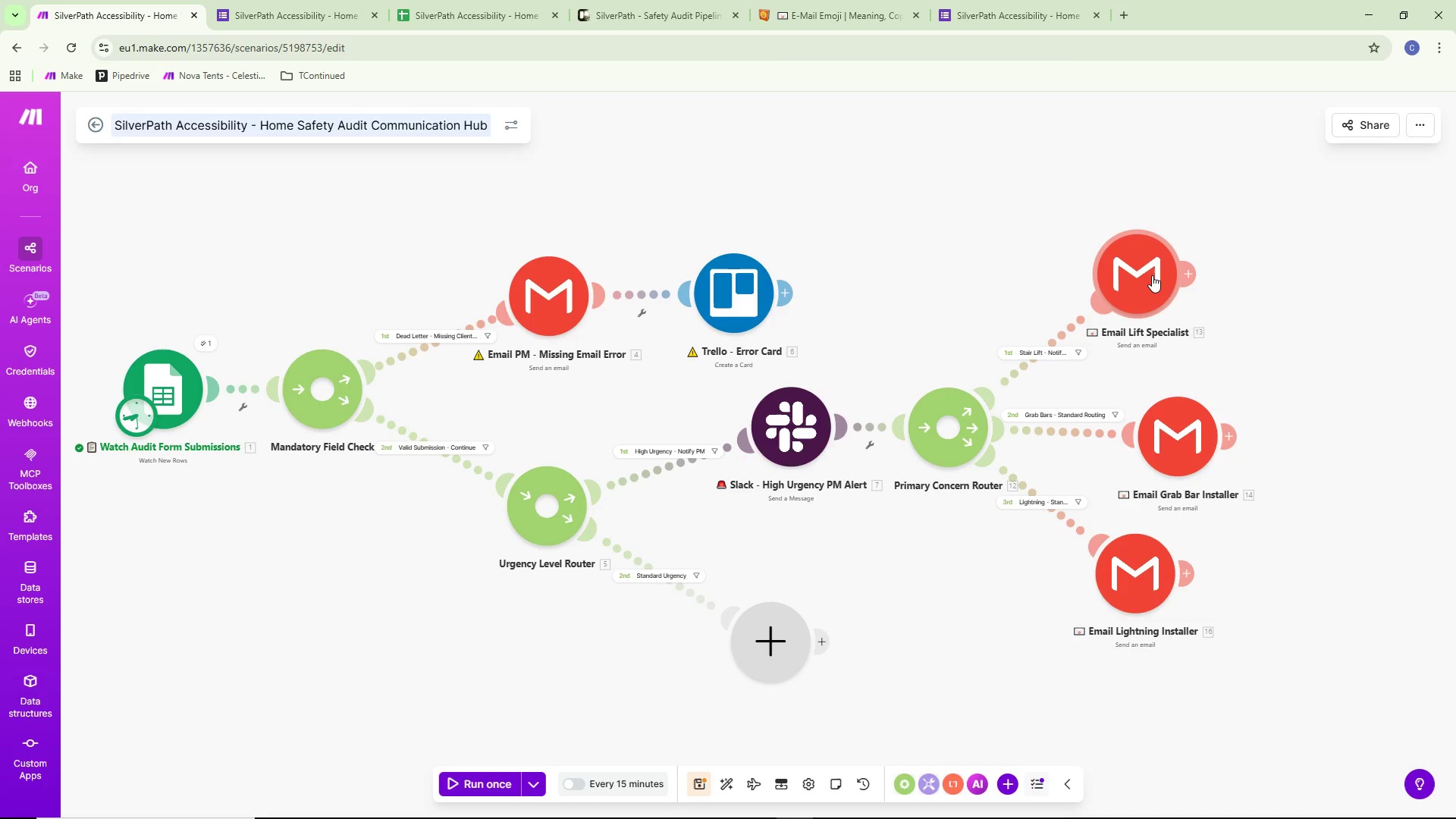 
left_click_drag(start_coordinate=[1147, 269], to_coordinate=[1155, 273])
 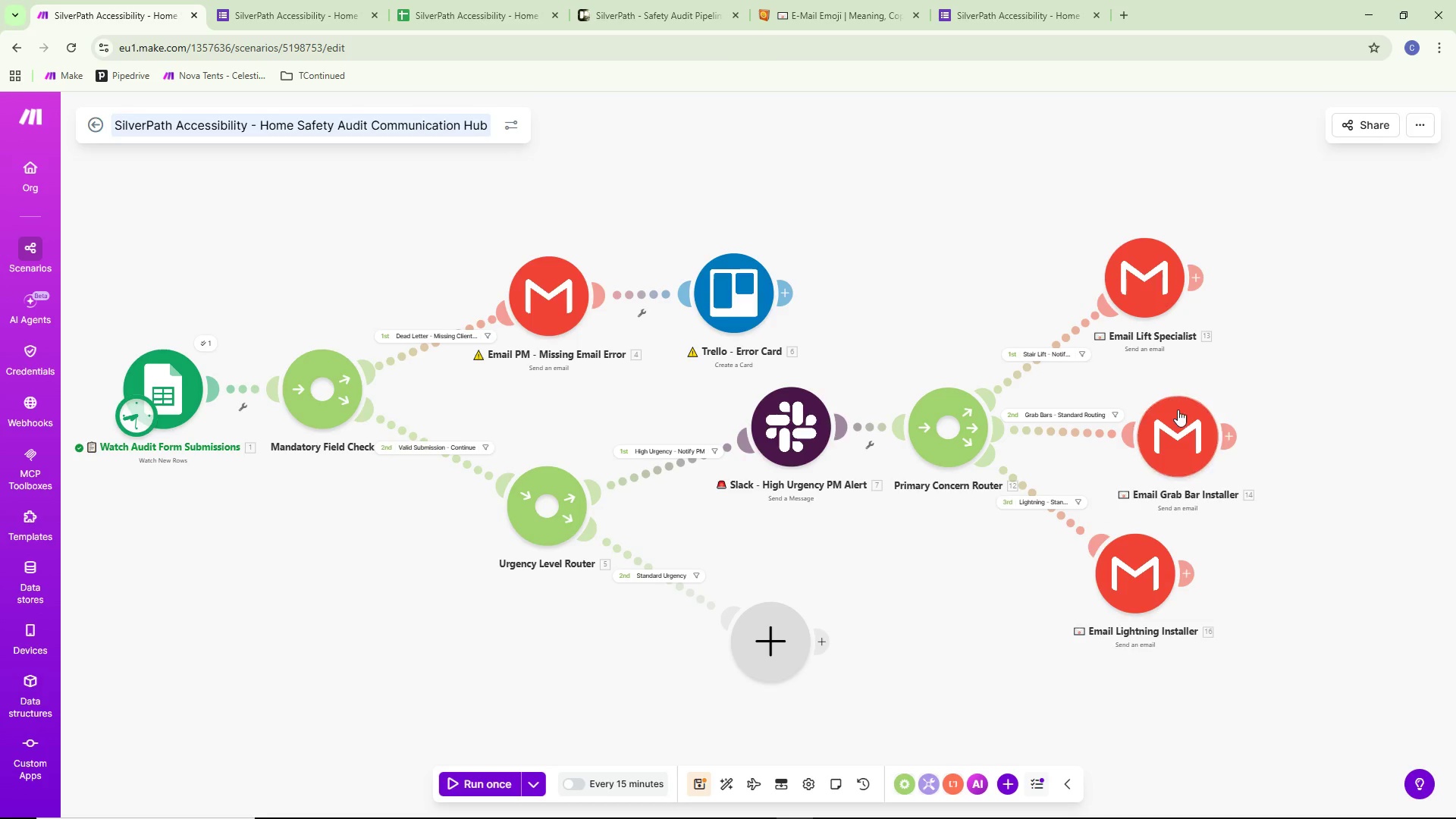 
left_click_drag(start_coordinate=[1178, 416], to_coordinate=[1175, 400])
 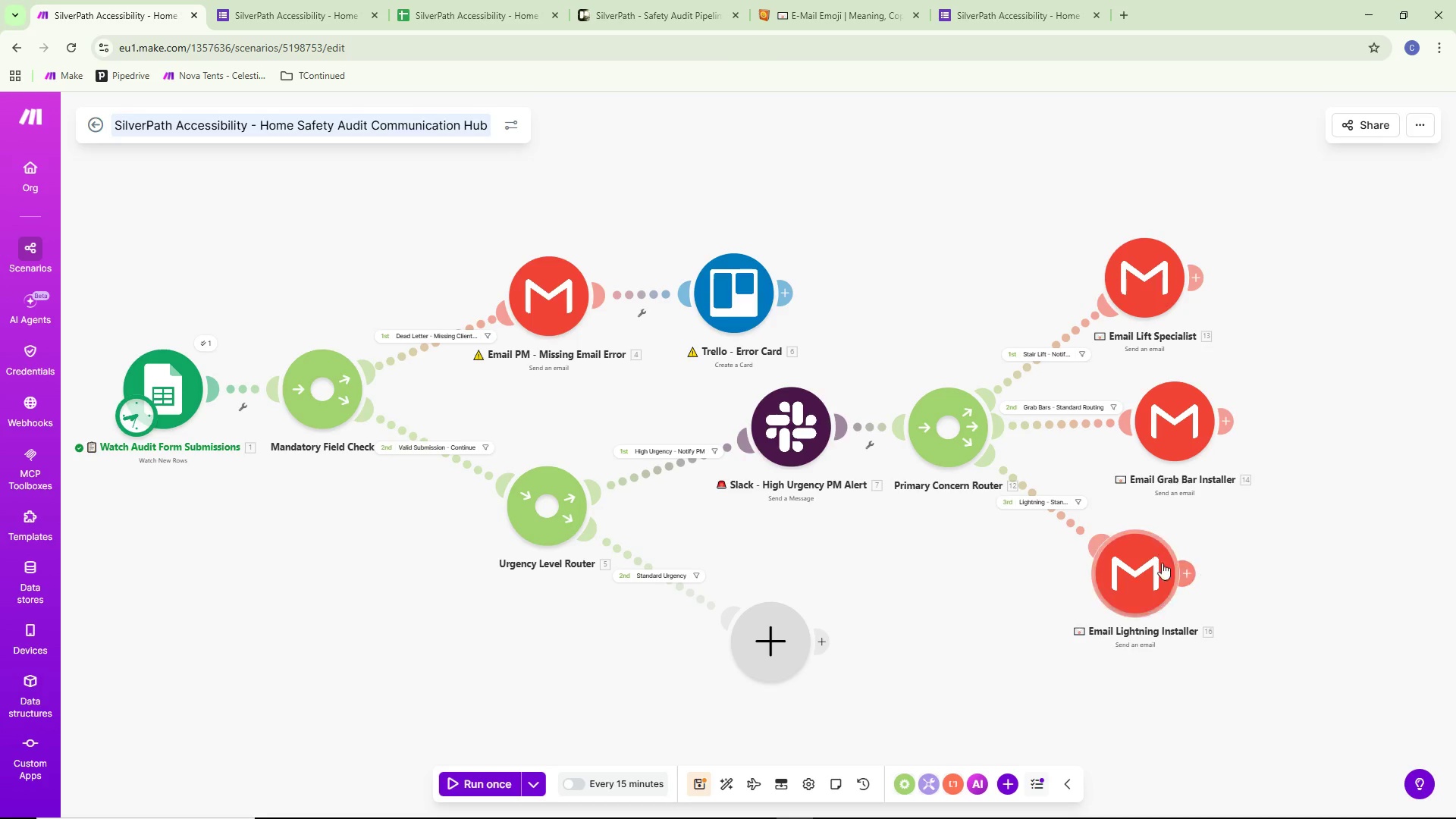 
left_click_drag(start_coordinate=[1139, 575], to_coordinate=[1152, 575])
 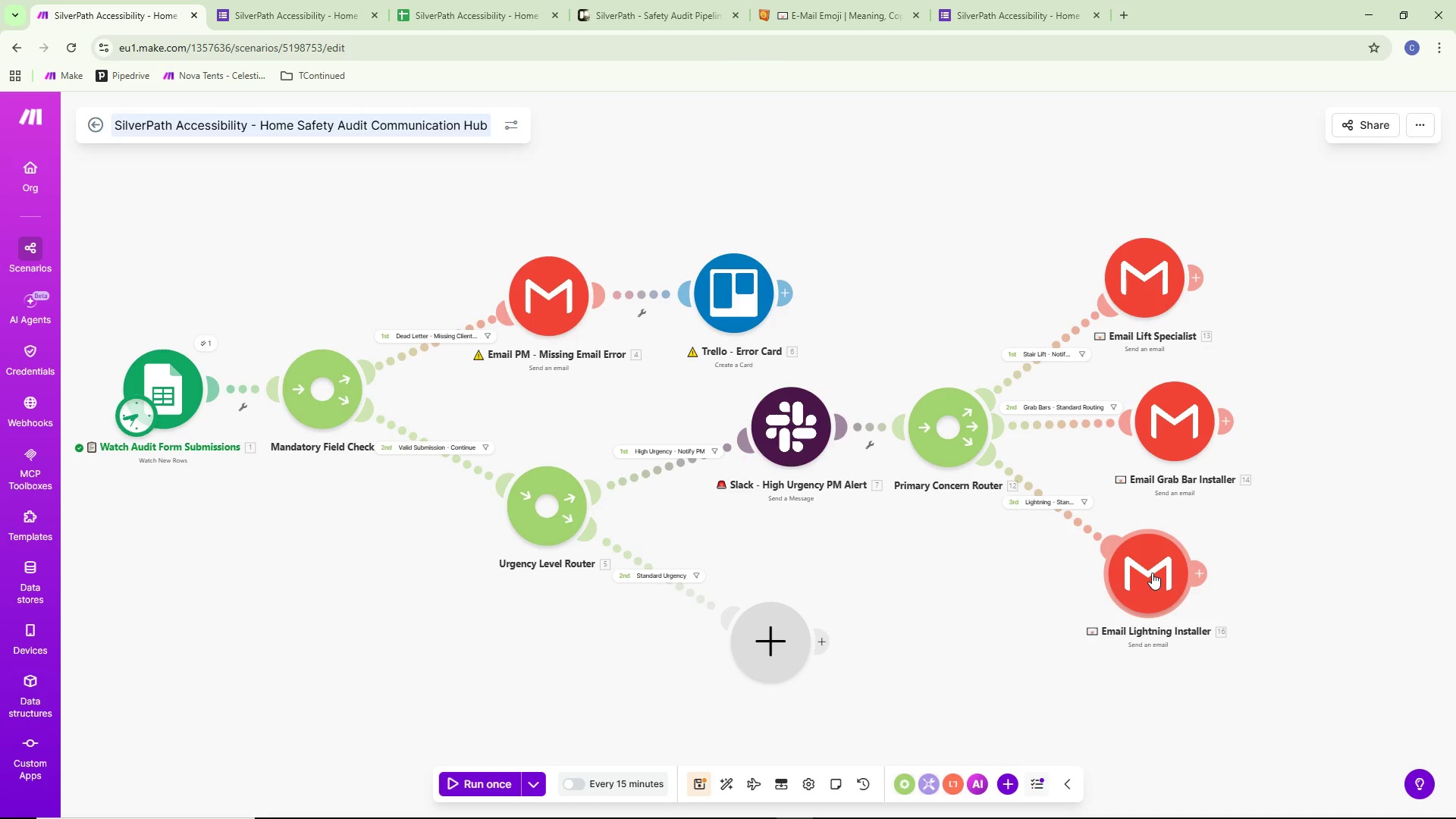 
left_click_drag(start_coordinate=[1152, 573], to_coordinate=[1176, 569])
 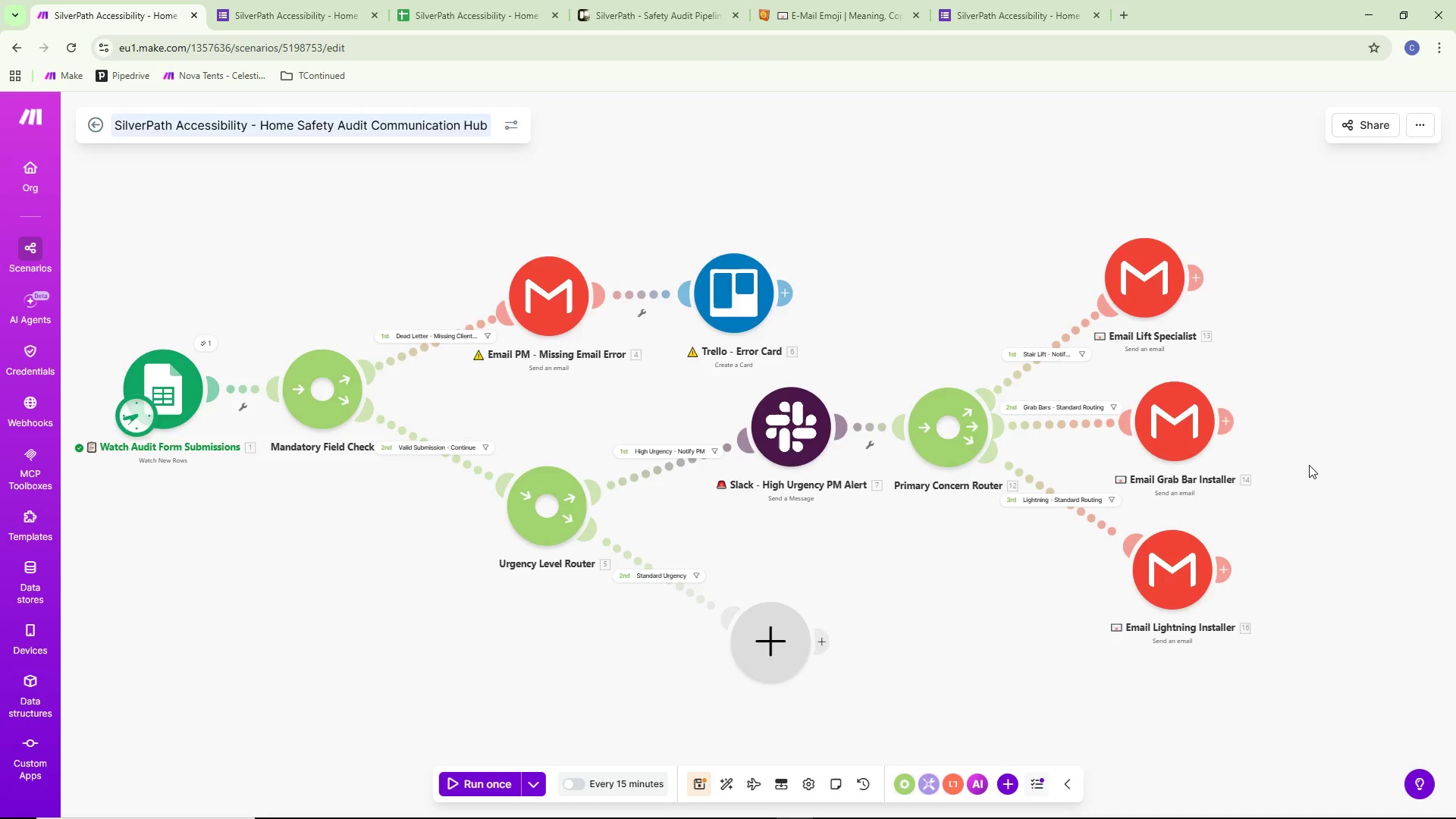 
left_click_drag(start_coordinate=[1347, 522], to_coordinate=[1268, 522])
 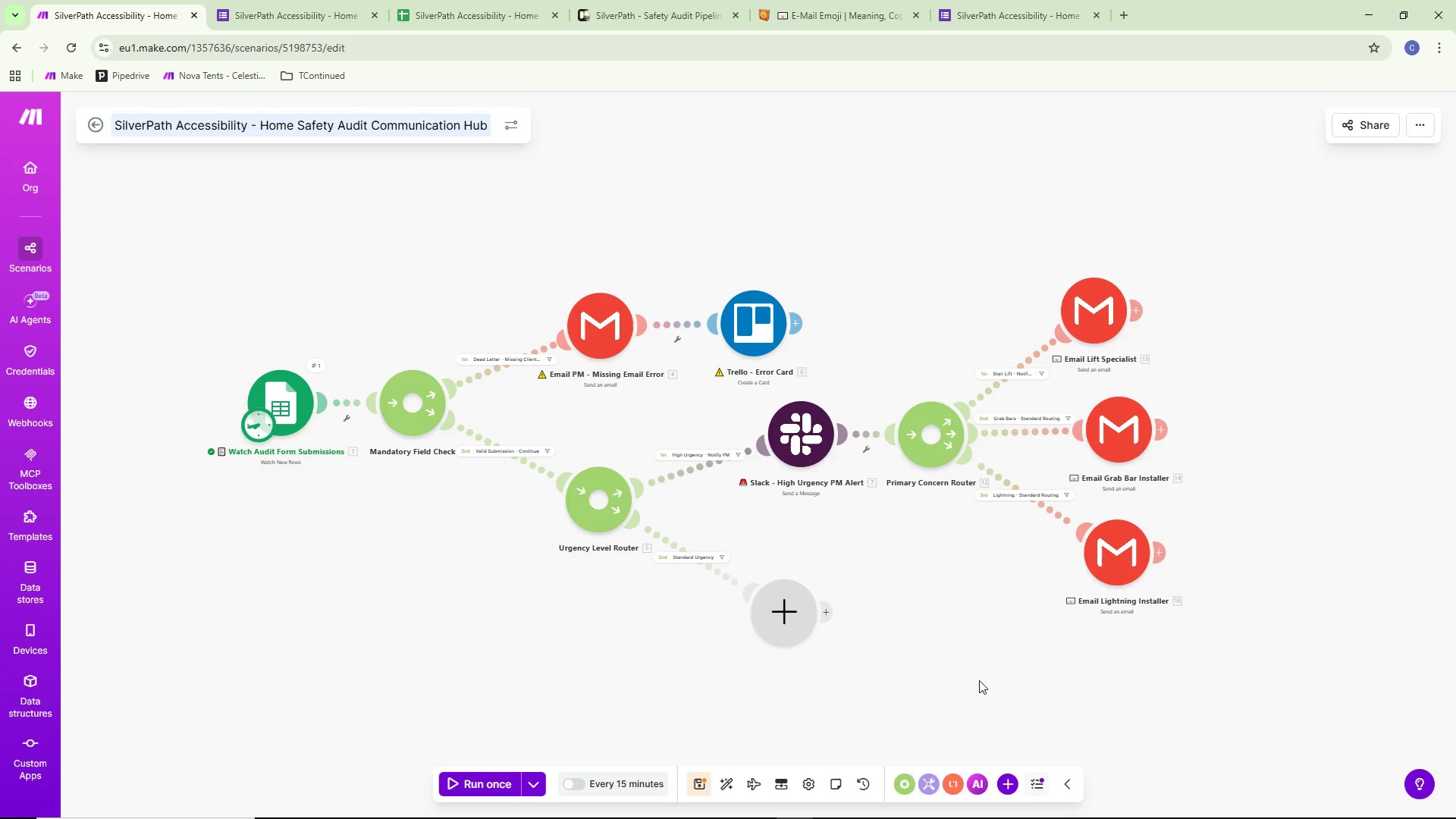 
scroll: coordinate [1309, 465], scroll_direction: down, amount: 1.0
 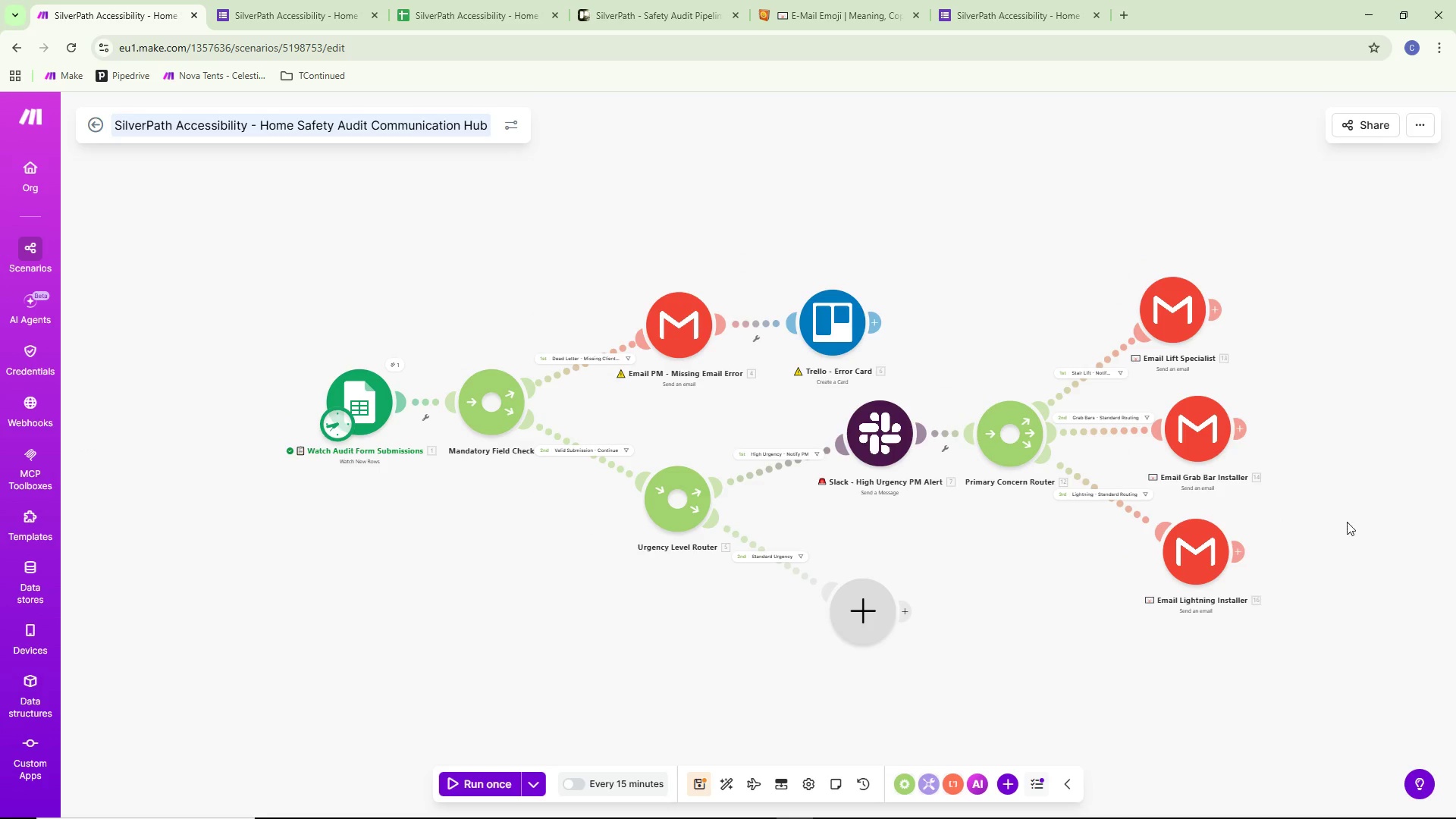 
wait(5.11)
 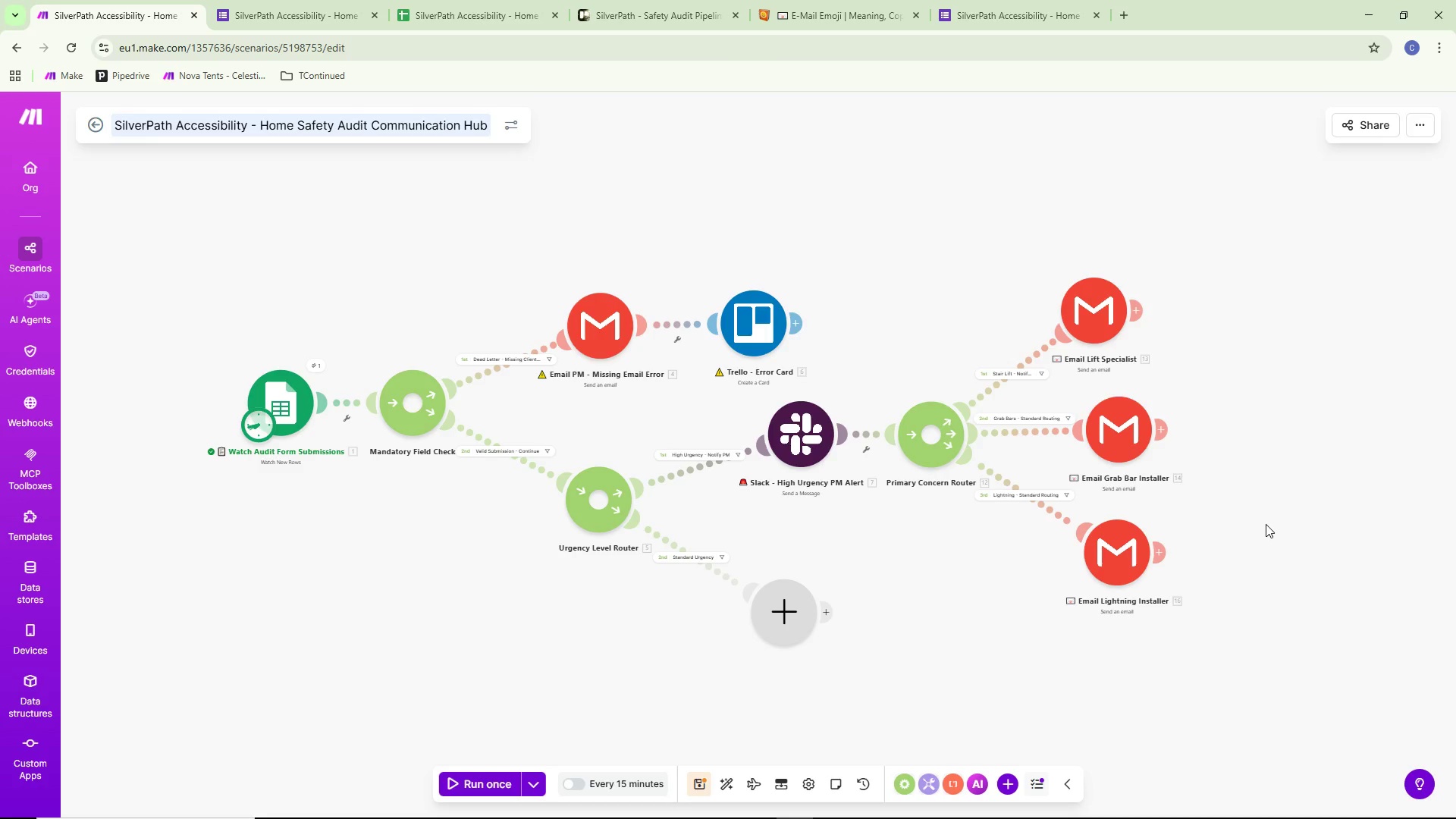 
key(Control+ControlLeft)
 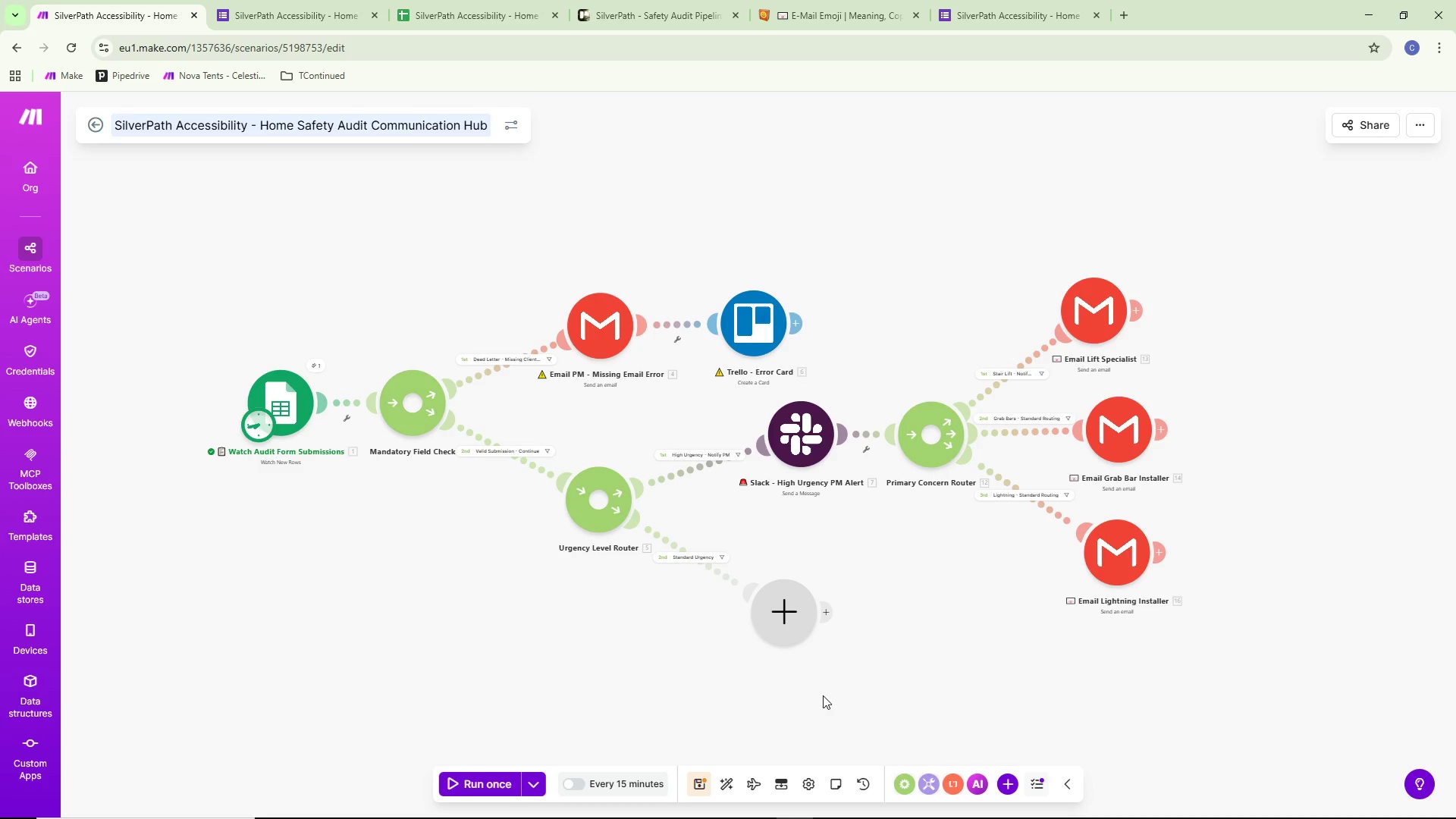 
key(Control+S)
 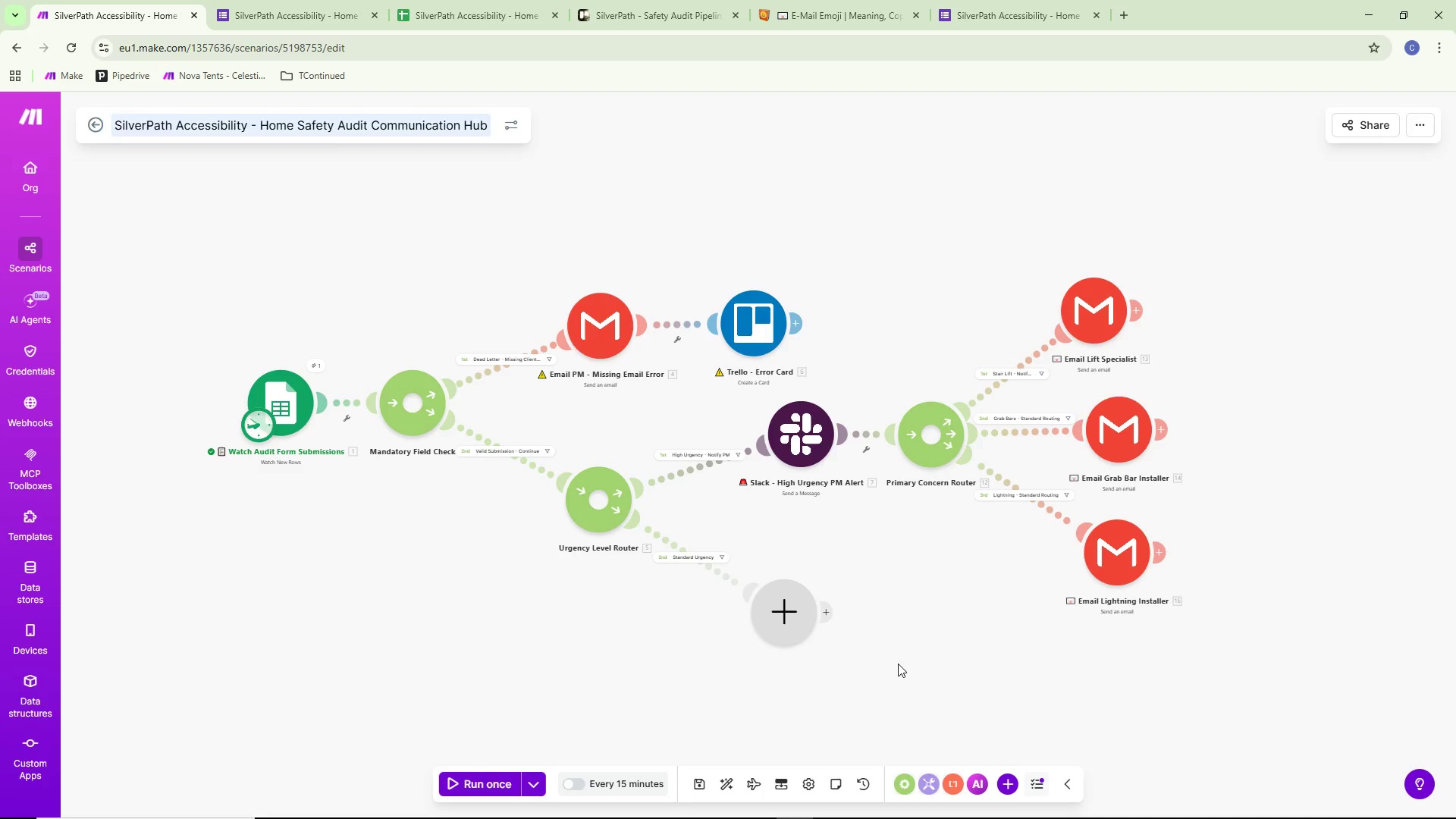 
wait(12.41)
 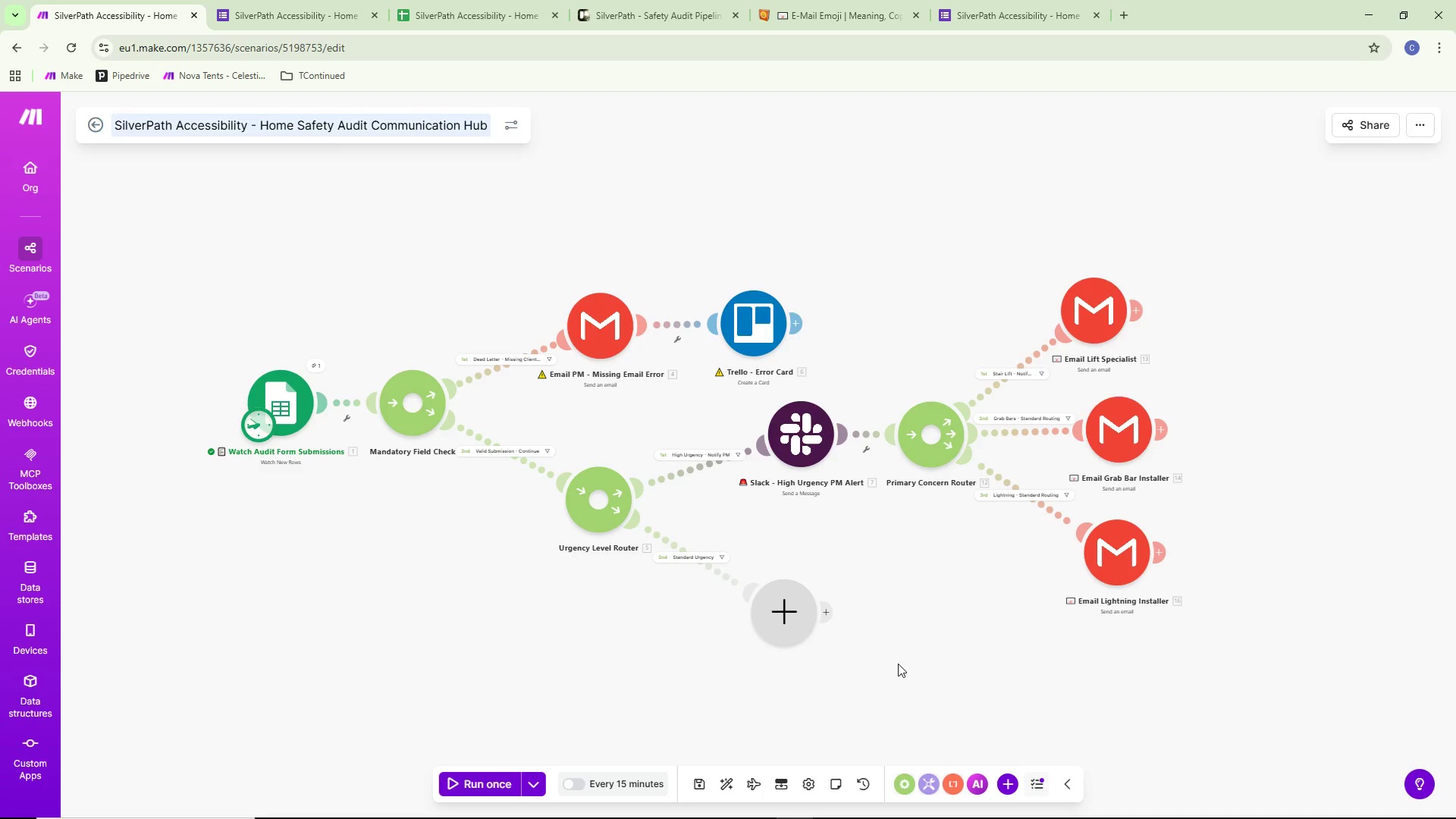 
left_click([770, 615])
 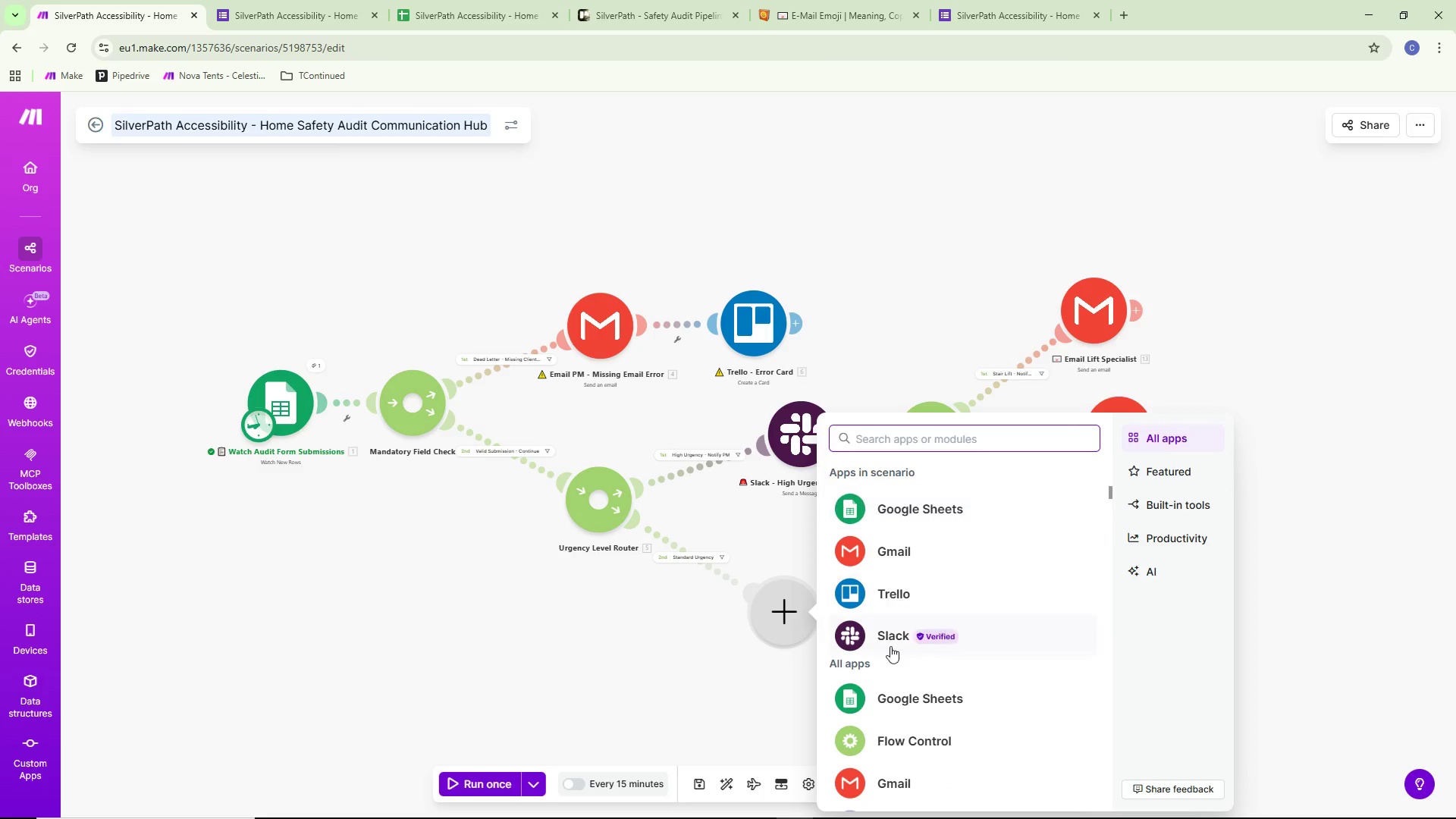 
left_click([881, 730])
 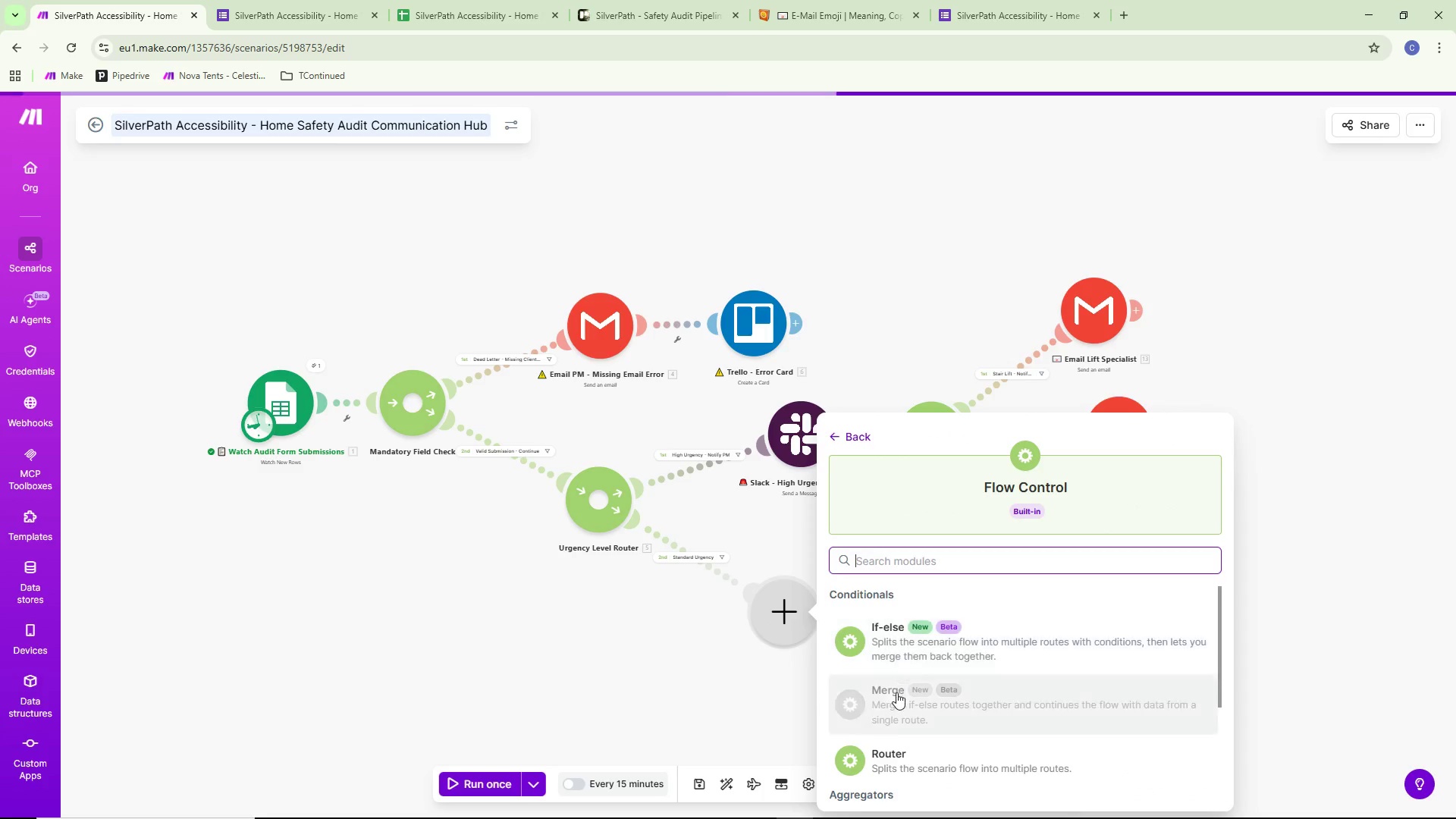 
left_click([880, 768])
 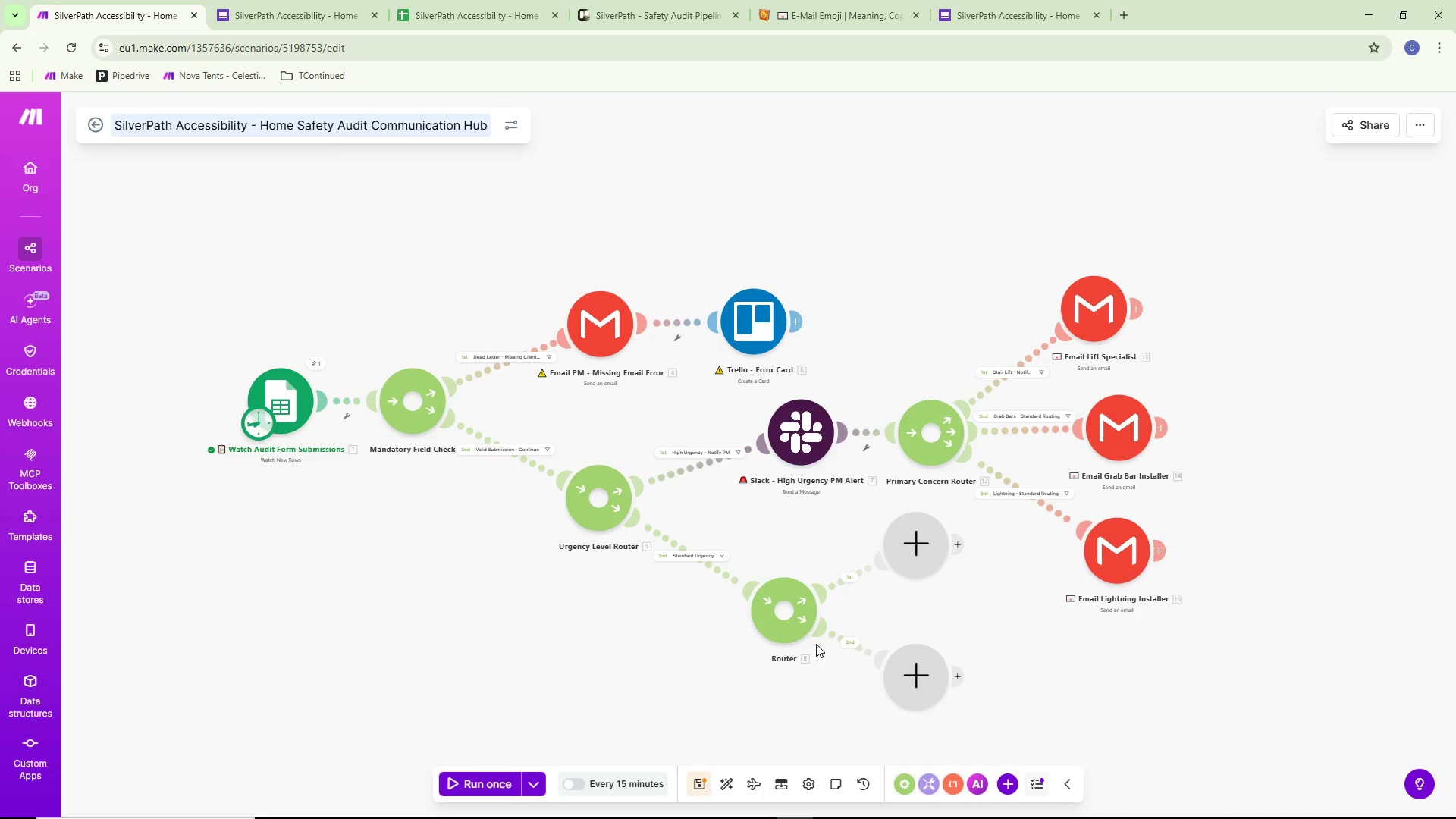 
left_click_drag(start_coordinate=[800, 618], to_coordinate=[793, 595])
 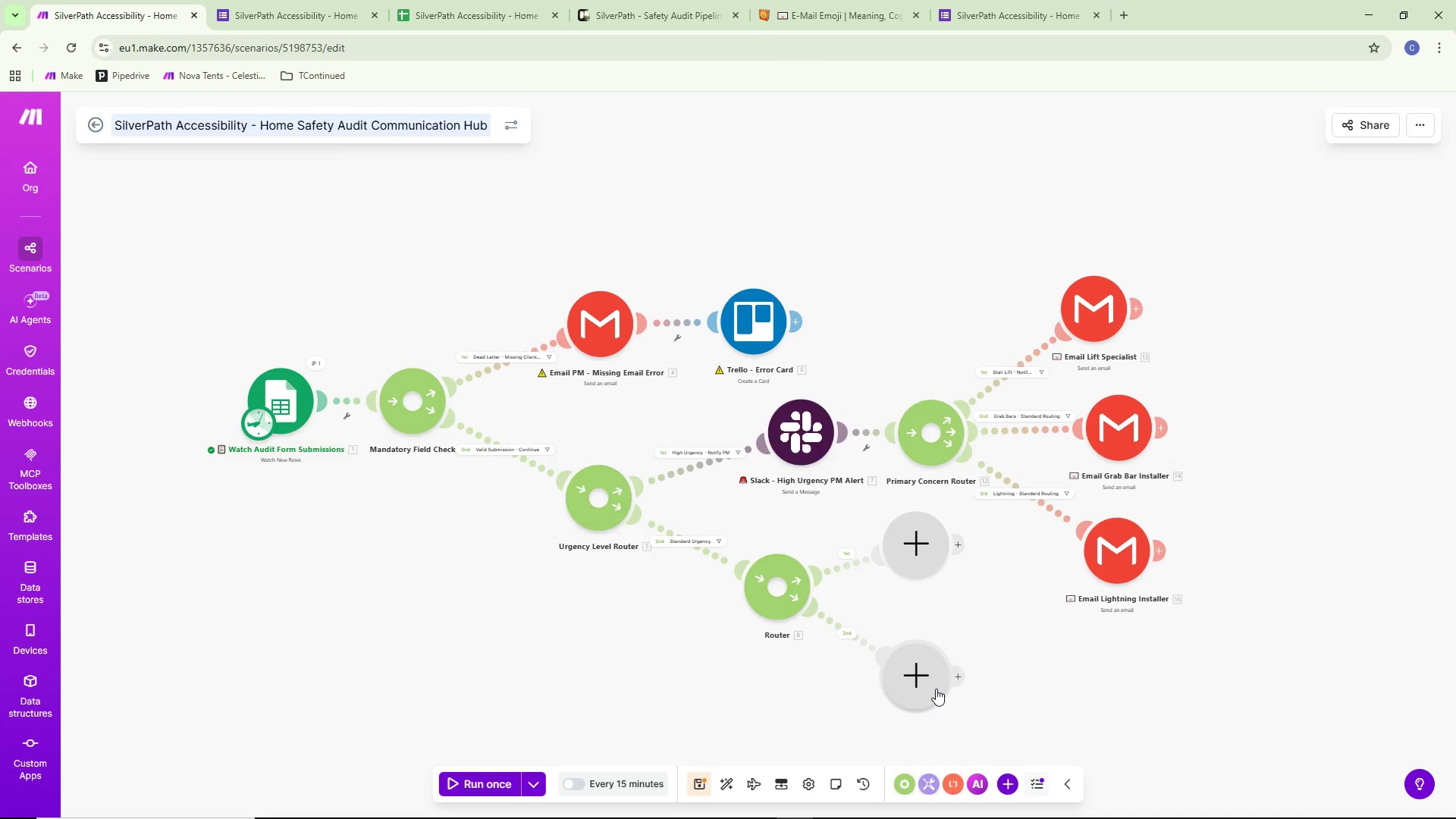 
left_click_drag(start_coordinate=[934, 688], to_coordinate=[808, 754])
 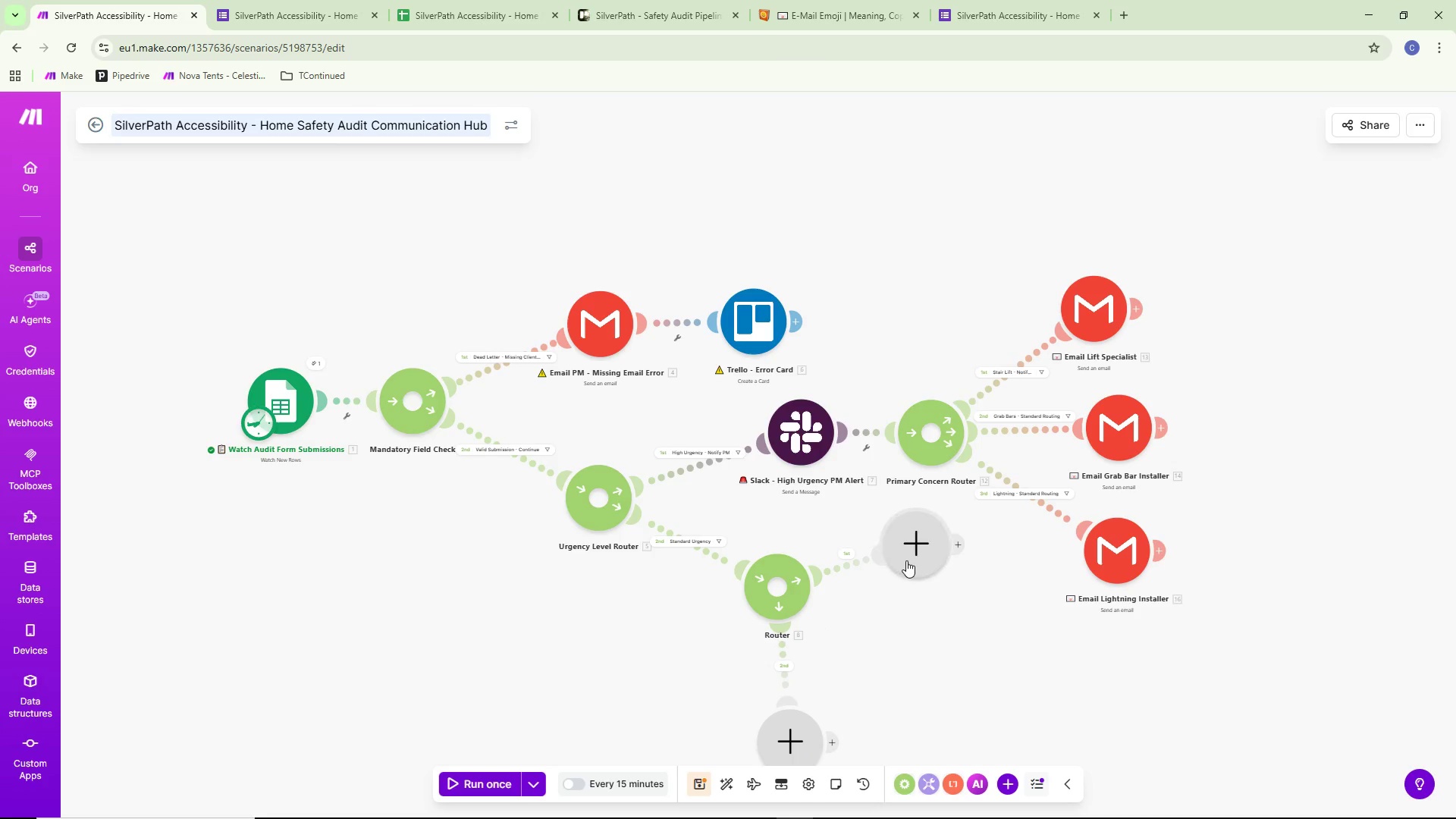 
left_click_drag(start_coordinate=[909, 550], to_coordinate=[901, 585])
 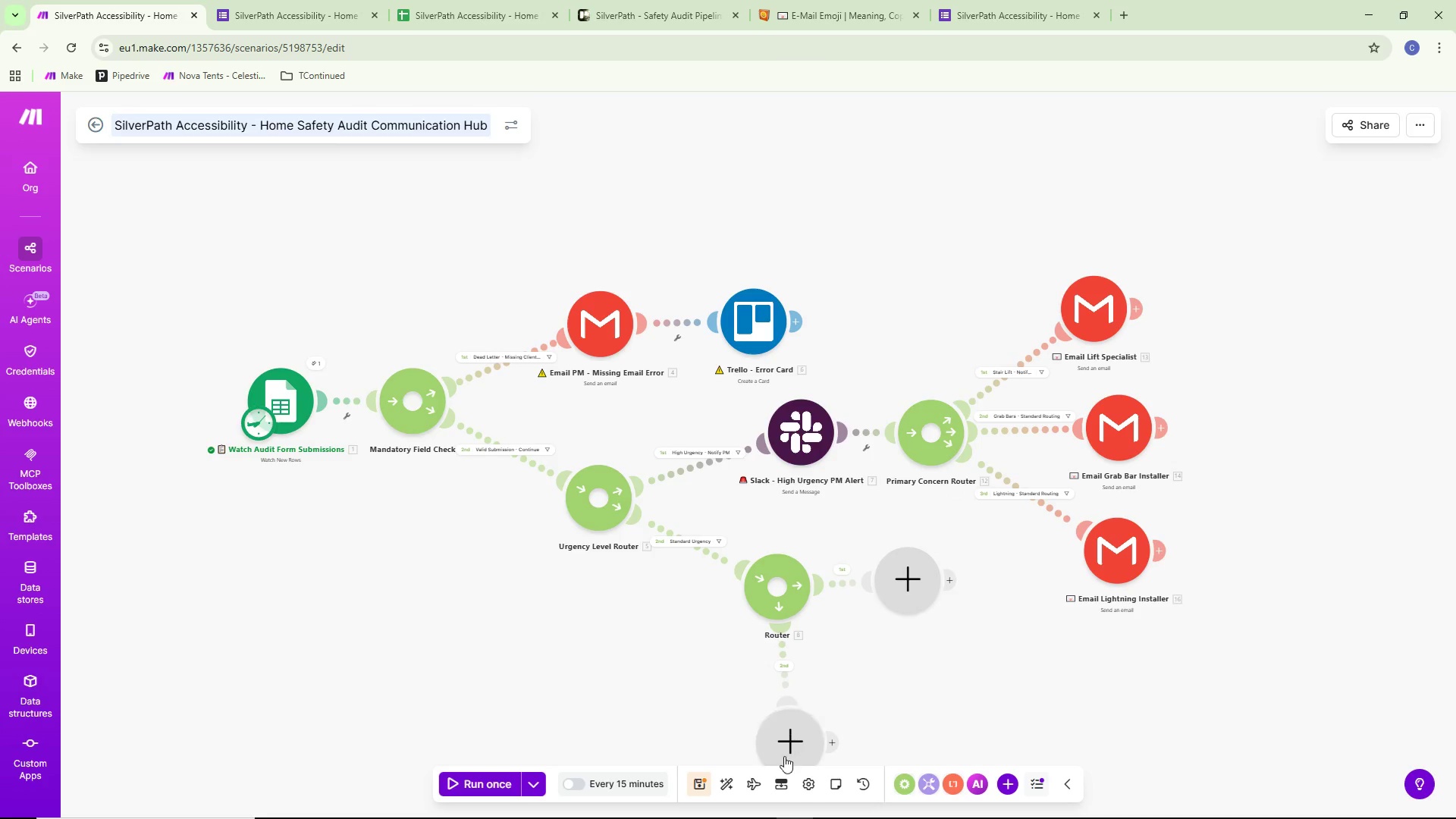 
left_click_drag(start_coordinate=[783, 758], to_coordinate=[813, 734])
 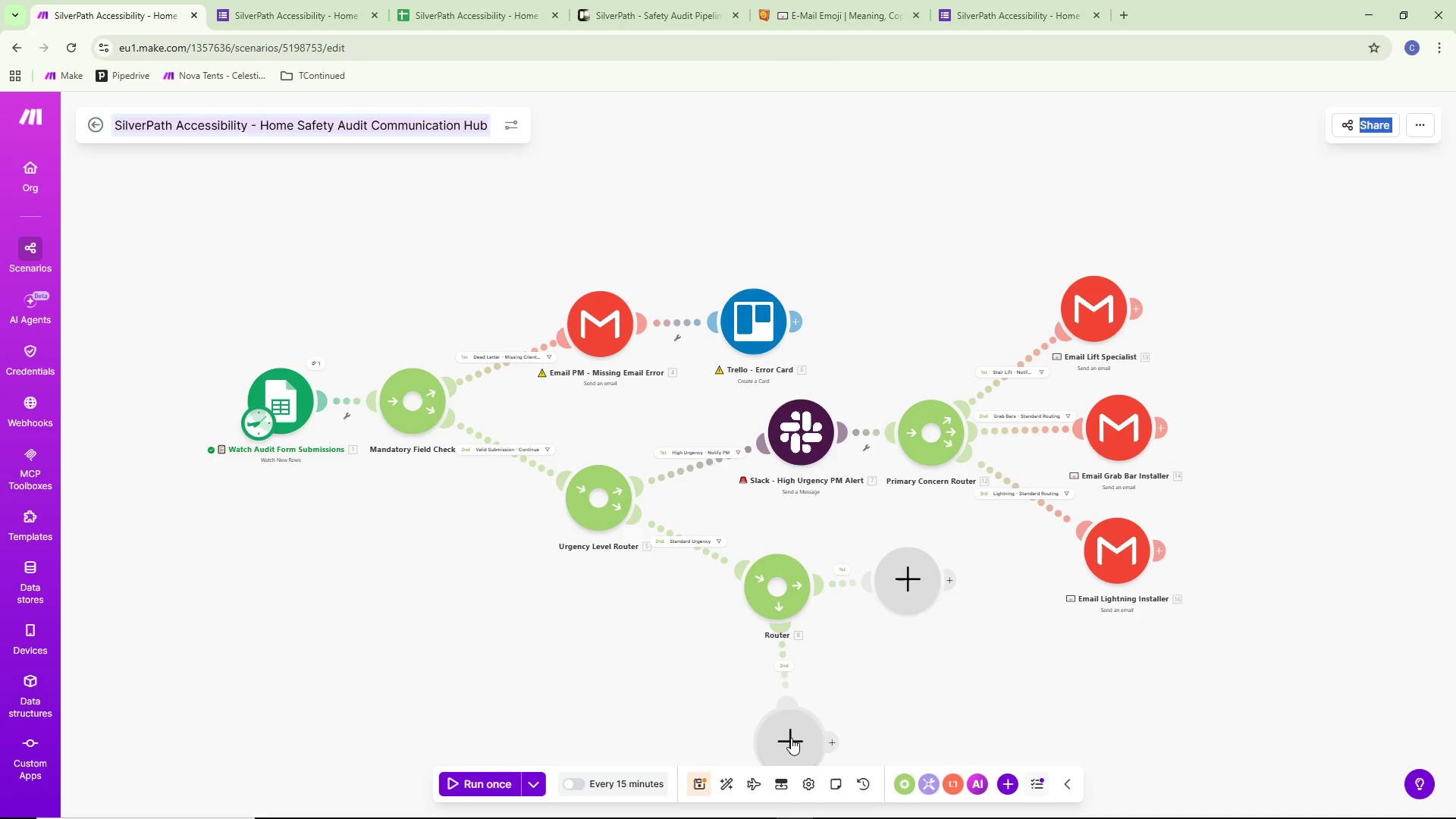 
left_click_drag(start_coordinate=[791, 738], to_coordinate=[826, 725])
 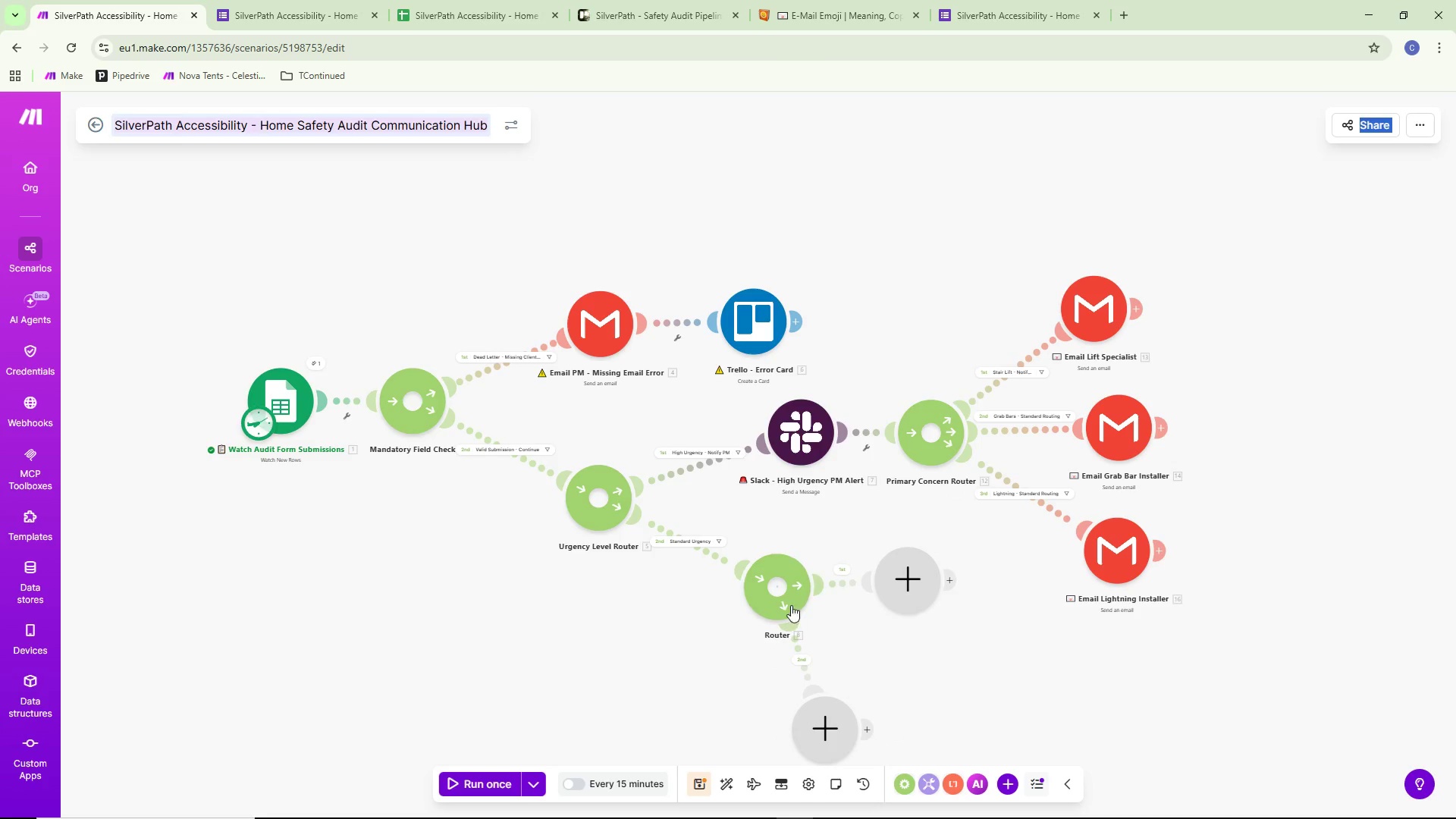 
left_click_drag(start_coordinate=[787, 594], to_coordinate=[747, 598])
 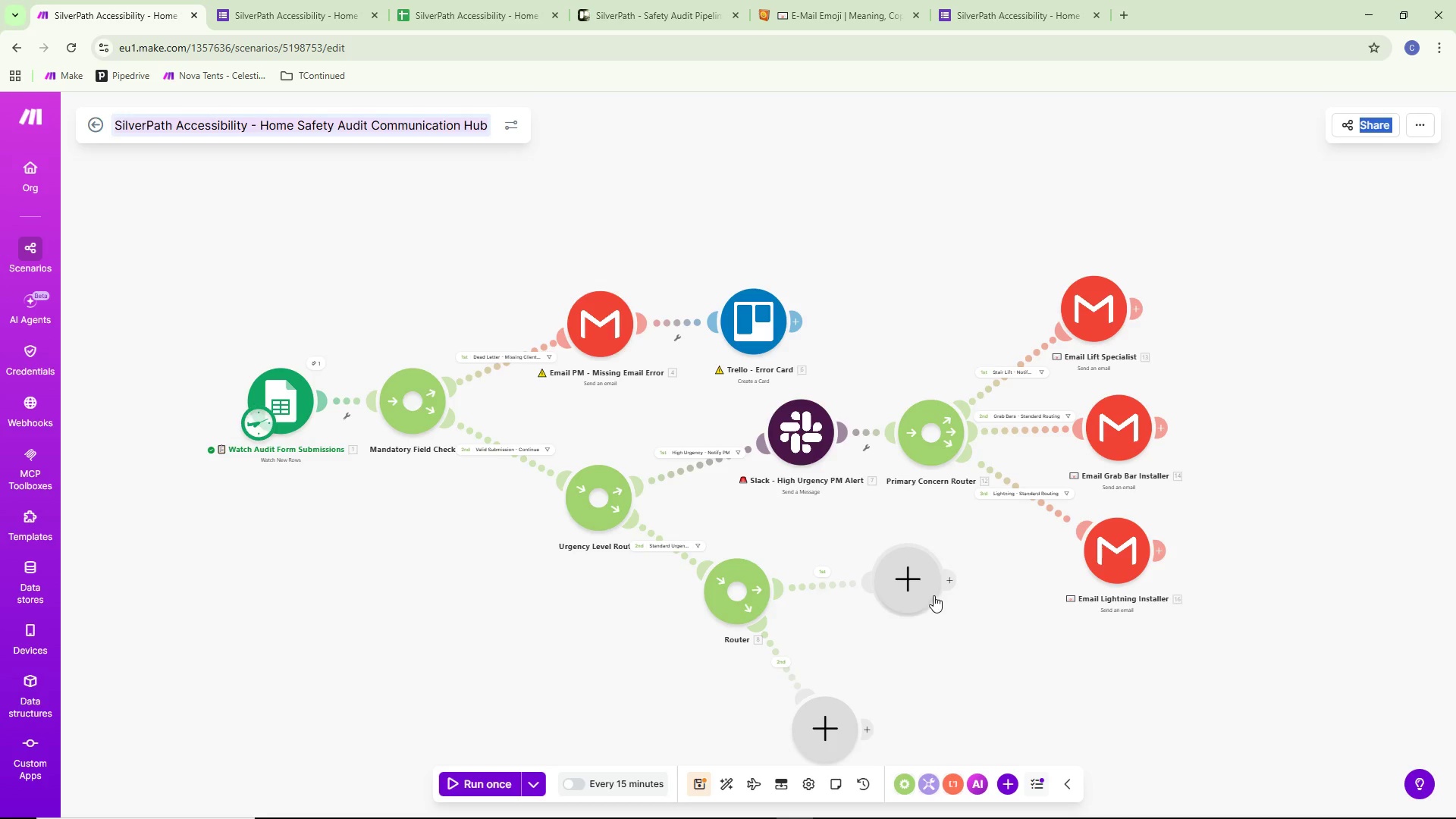 
left_click_drag(start_coordinate=[921, 584], to_coordinate=[899, 571])
 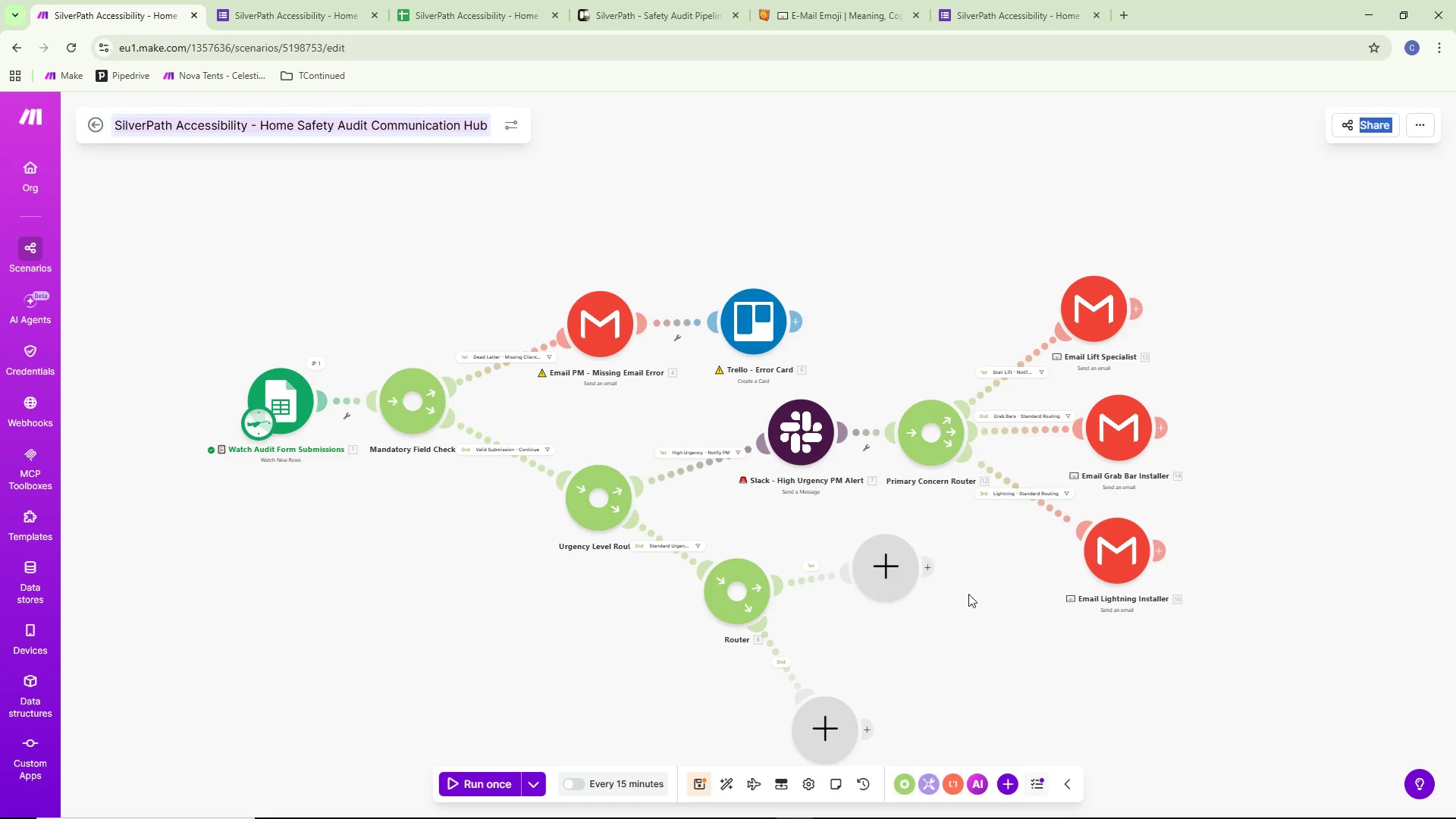 
scroll: coordinate [980, 605], scroll_direction: up, amount: 1.0
 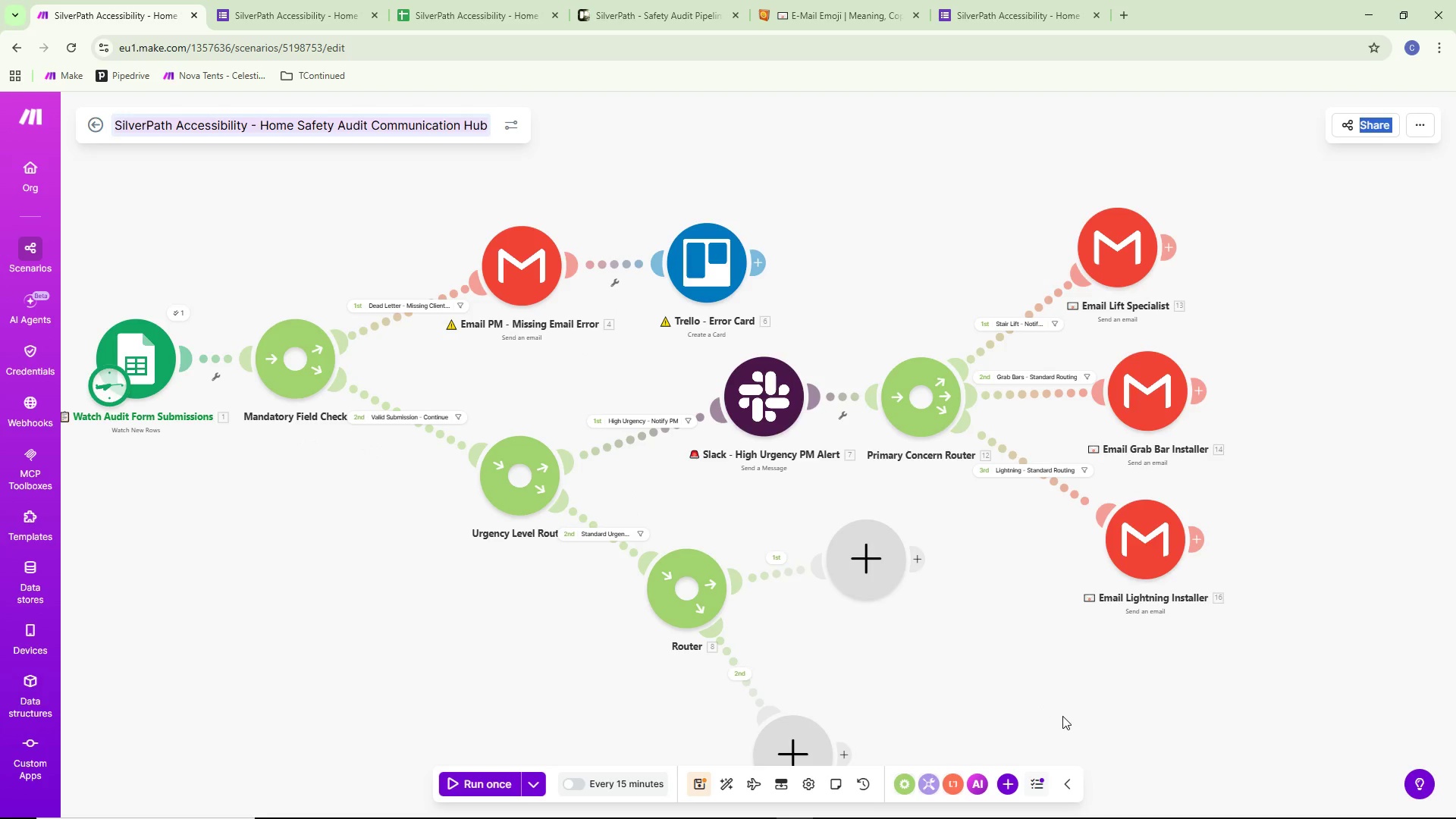 
left_click_drag(start_coordinate=[1057, 692], to_coordinate=[1040, 640])
 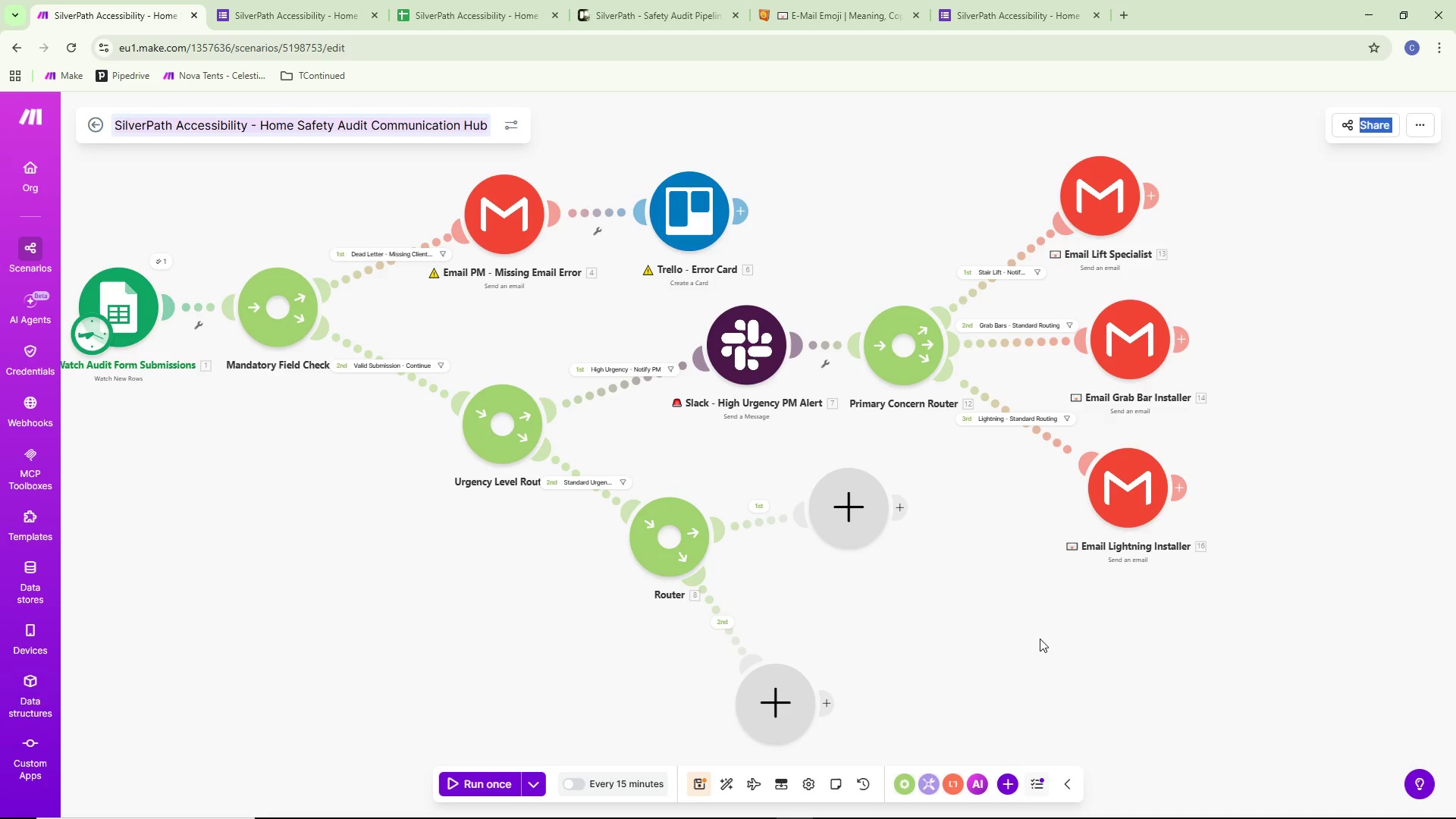 
left_click([1168, 657])
 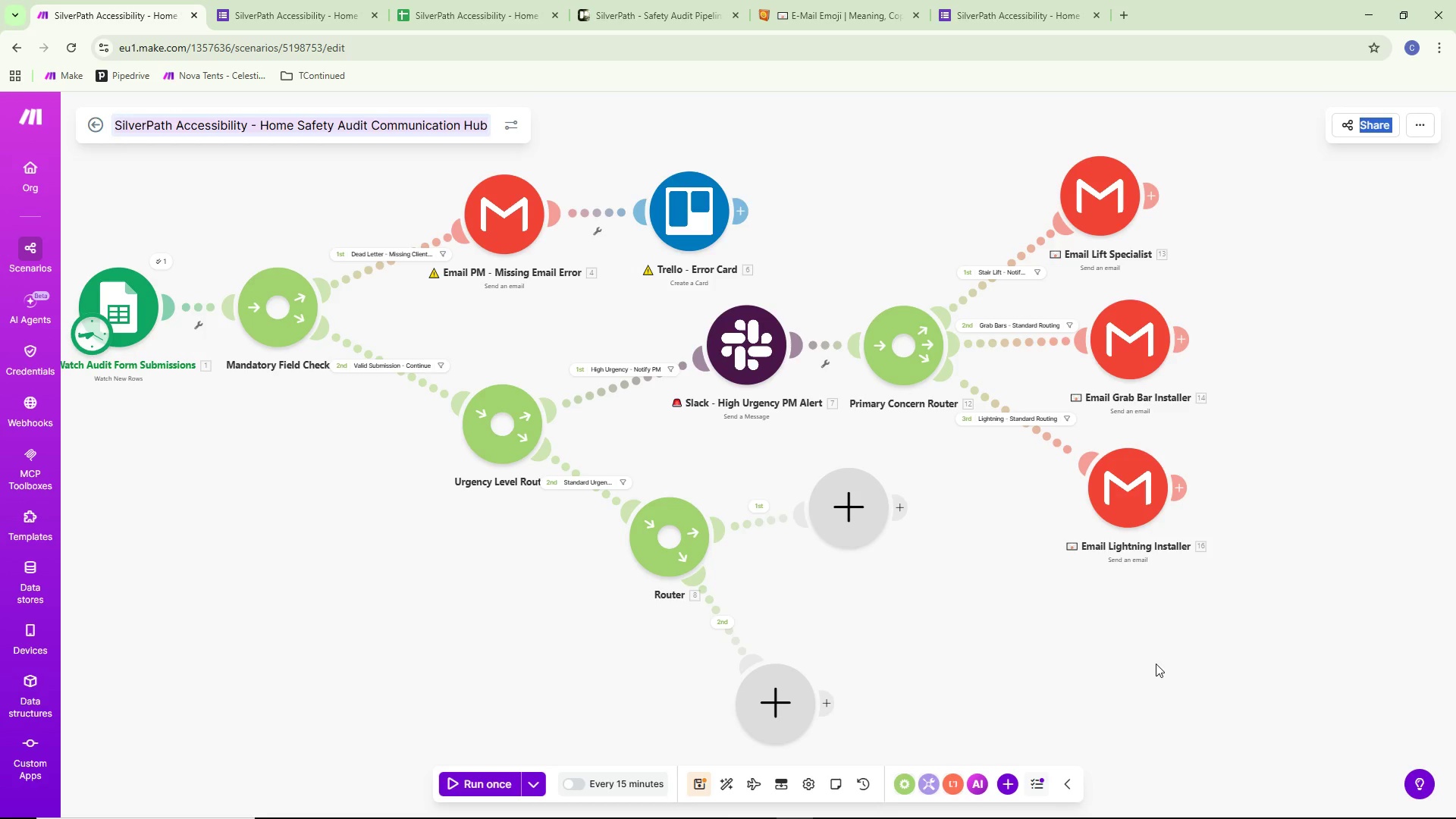 
double_click([1156, 664])
 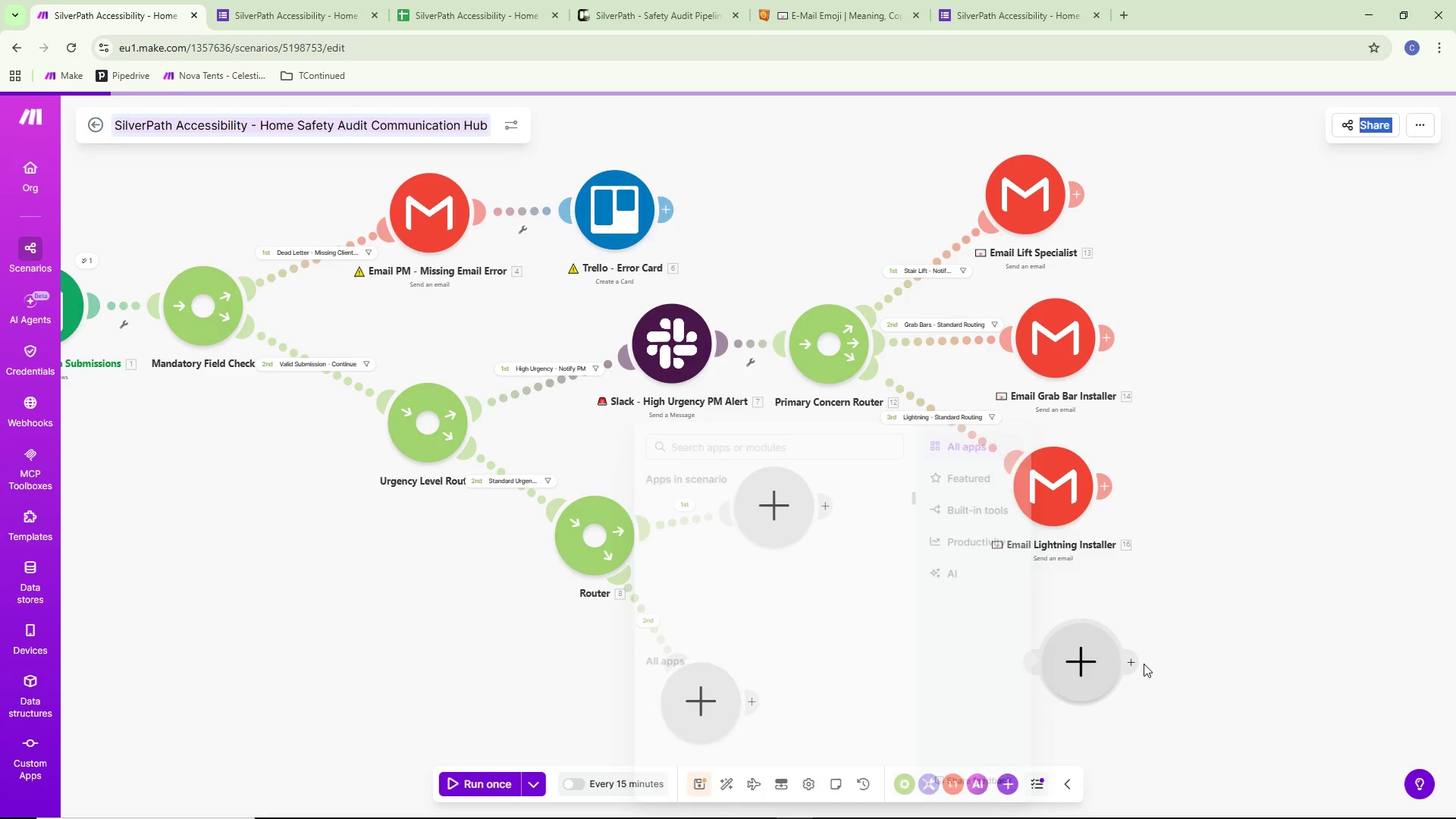 
right_click([1106, 663])
 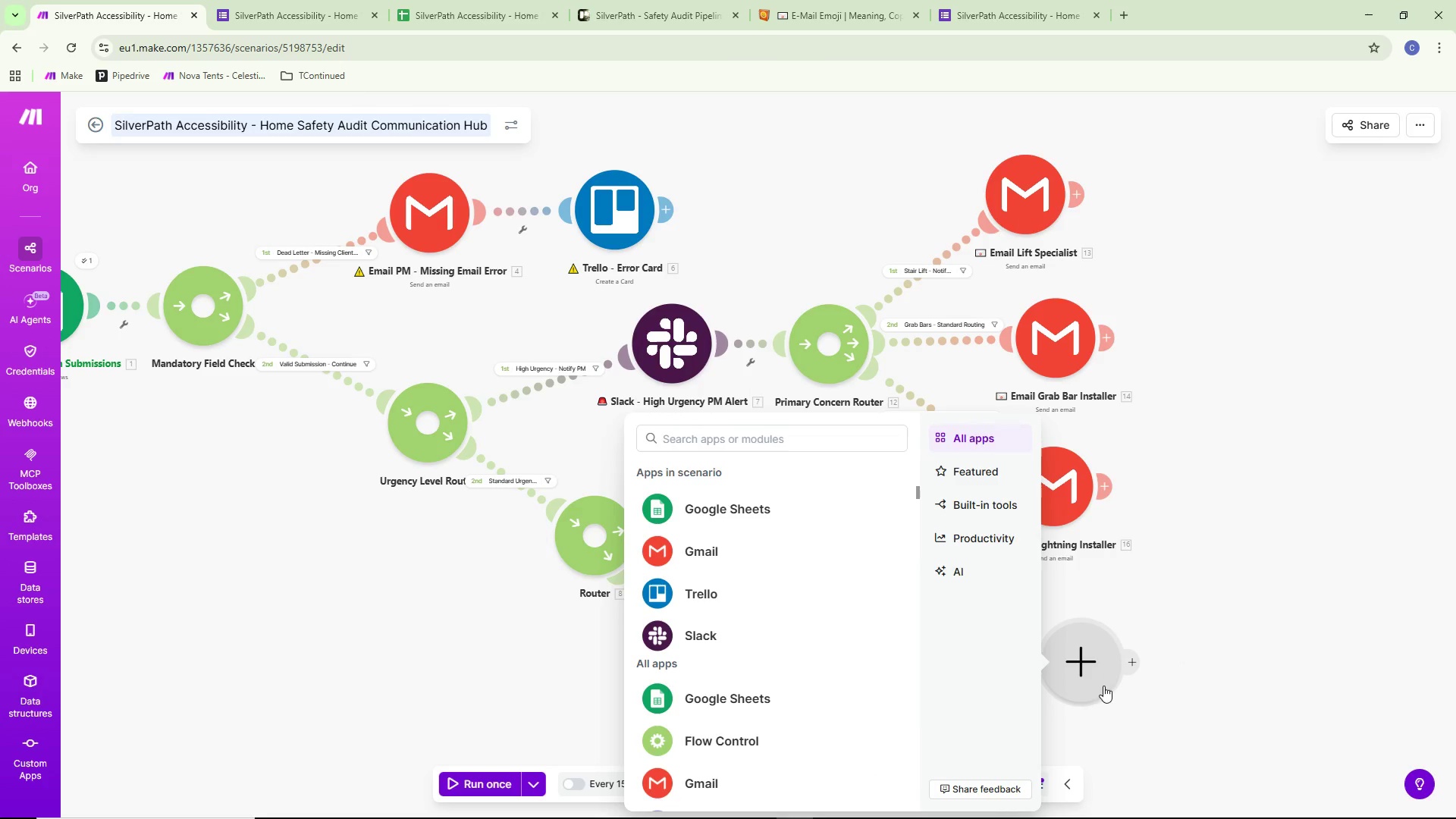 
right_click([1101, 675])
 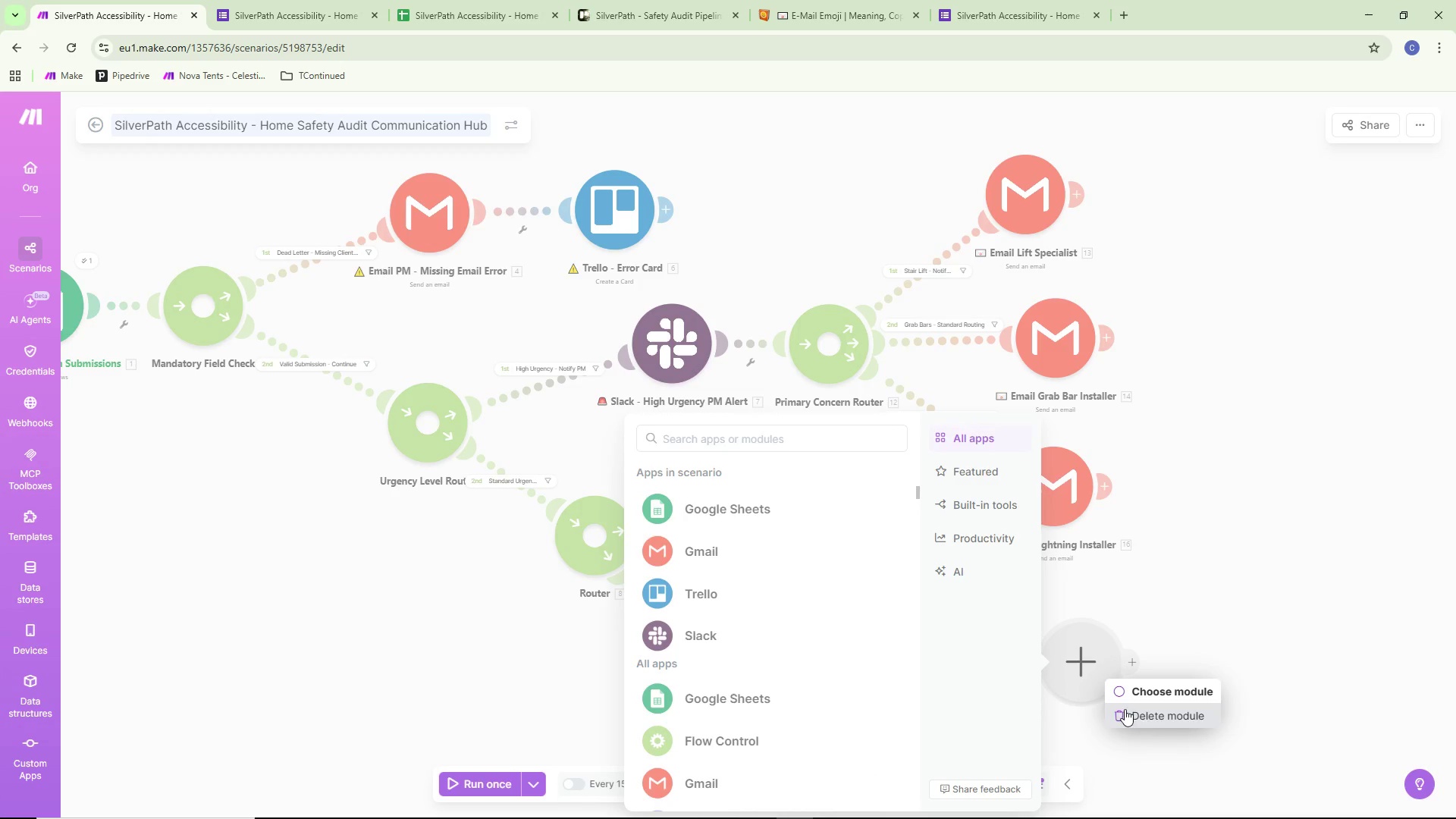 
left_click([1147, 718])
 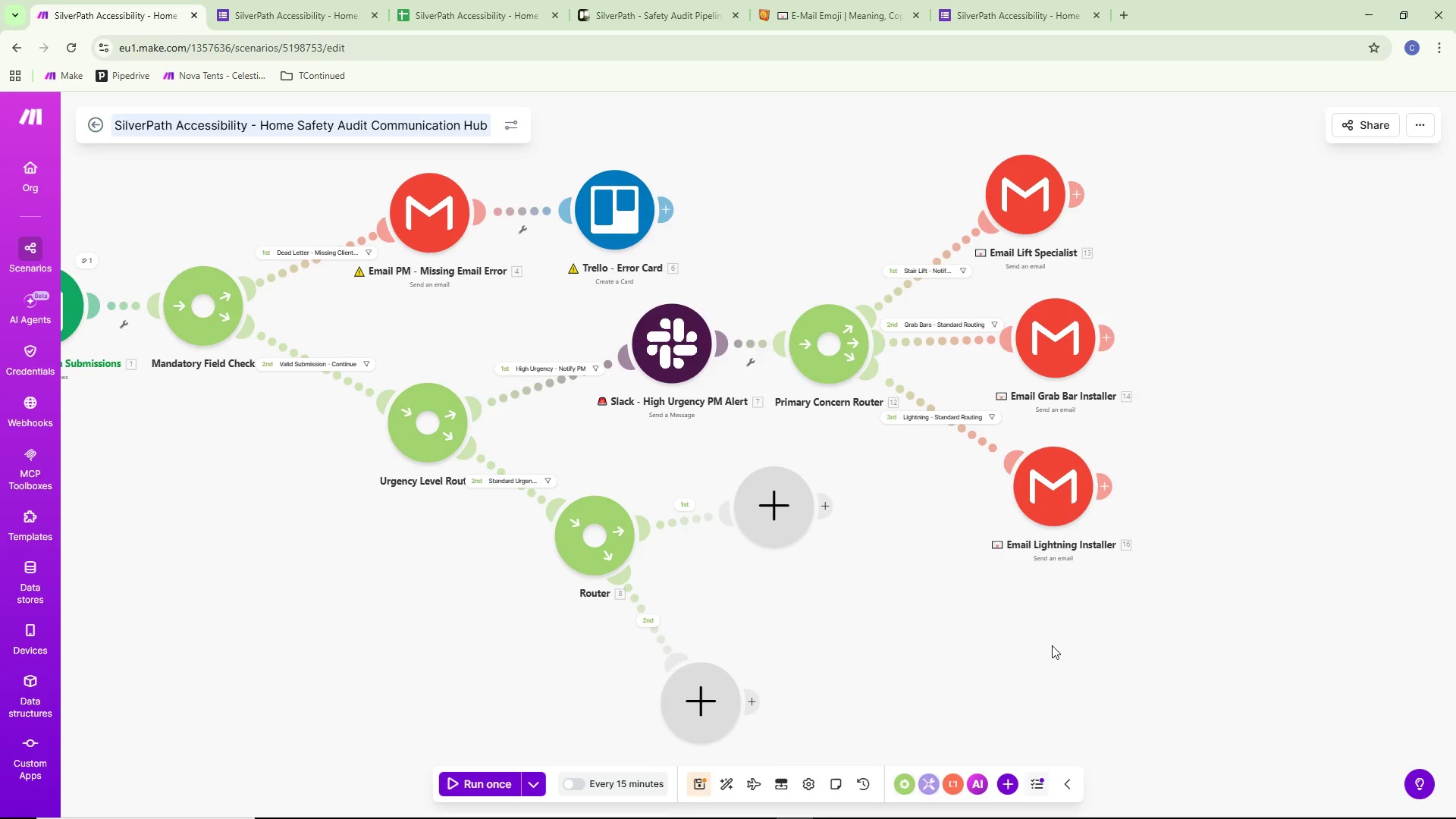 
left_click_drag(start_coordinate=[965, 626], to_coordinate=[1108, 625])
 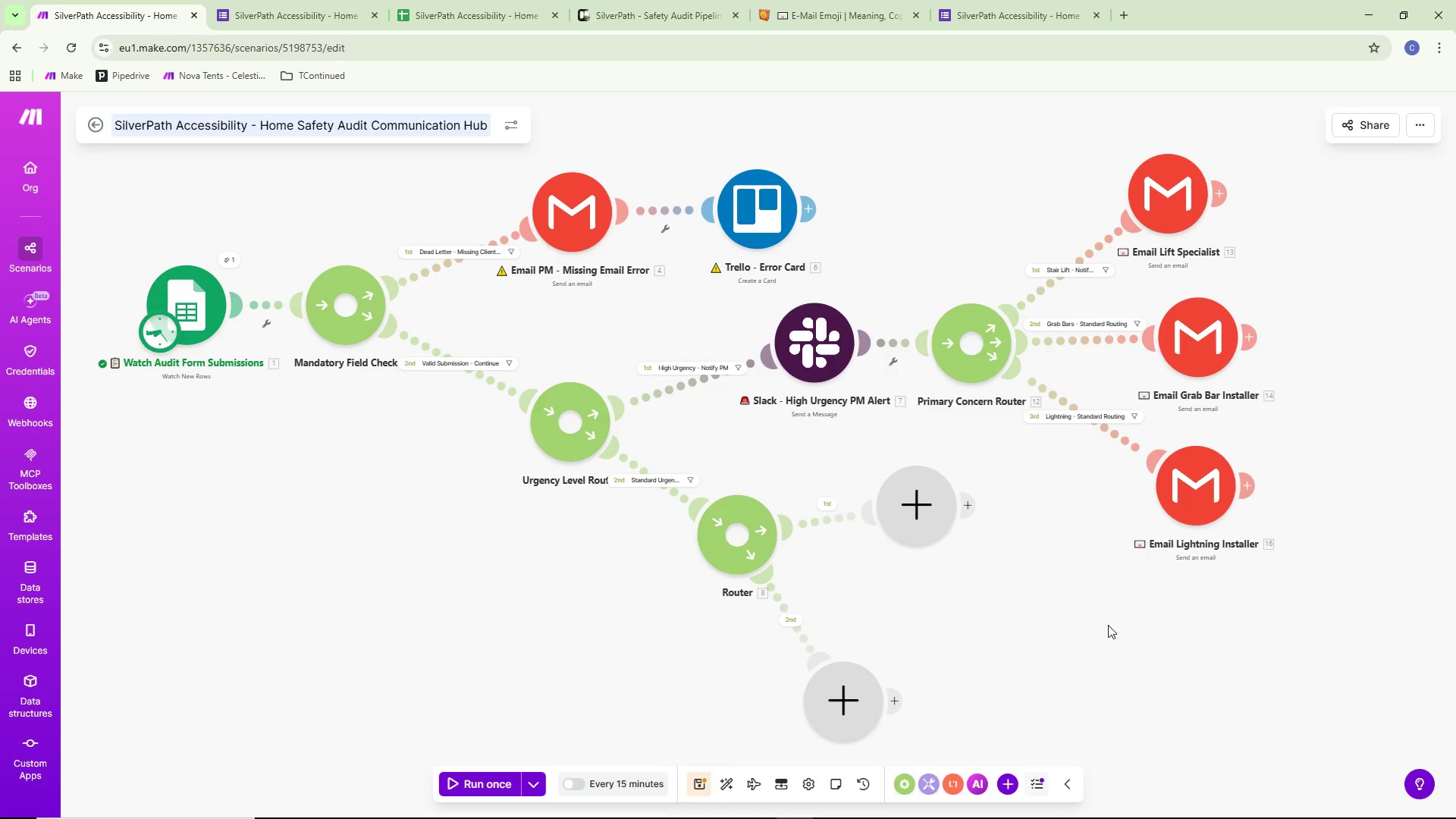 
double_click([1108, 625])
 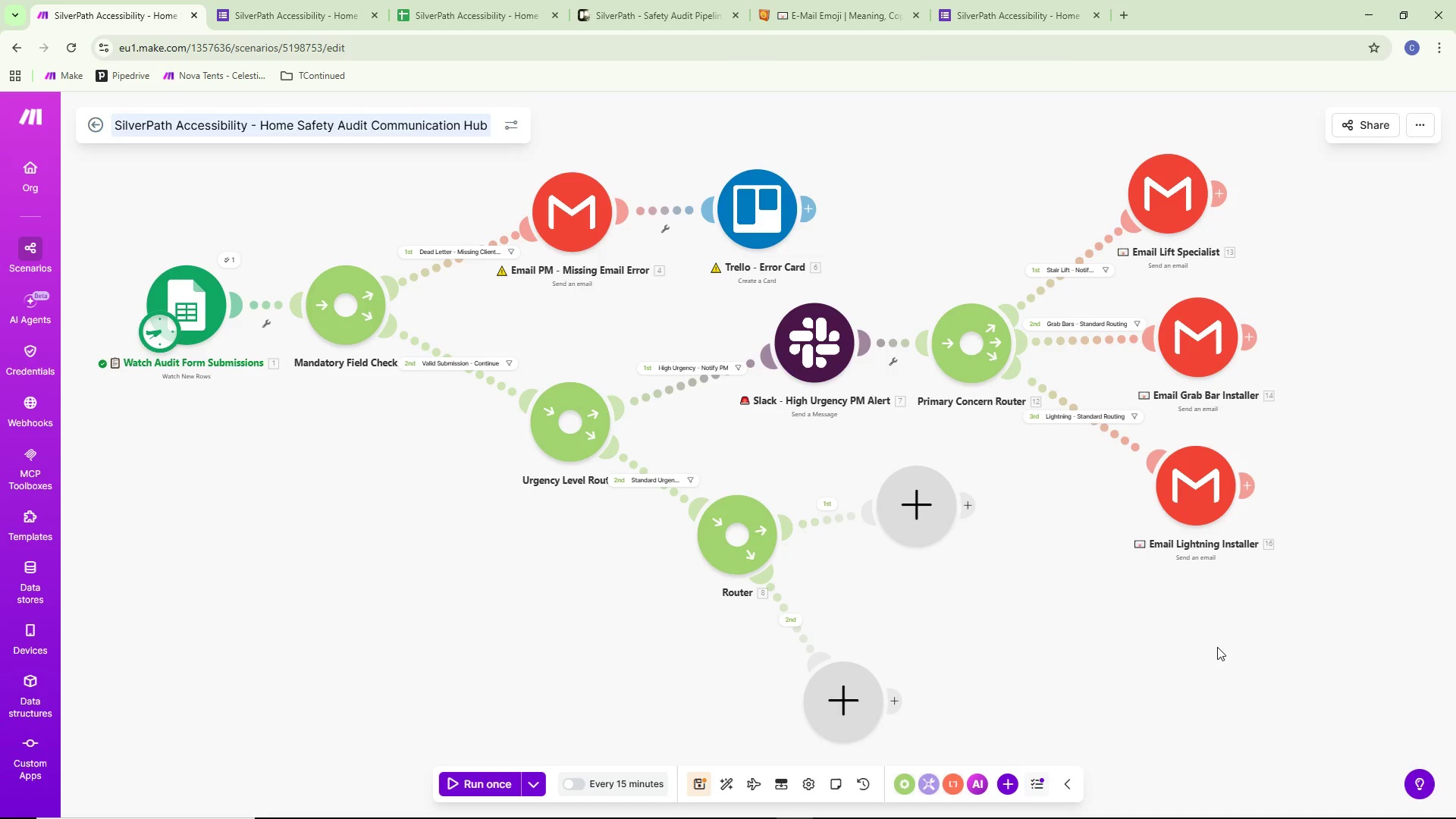 
wait(19.89)
 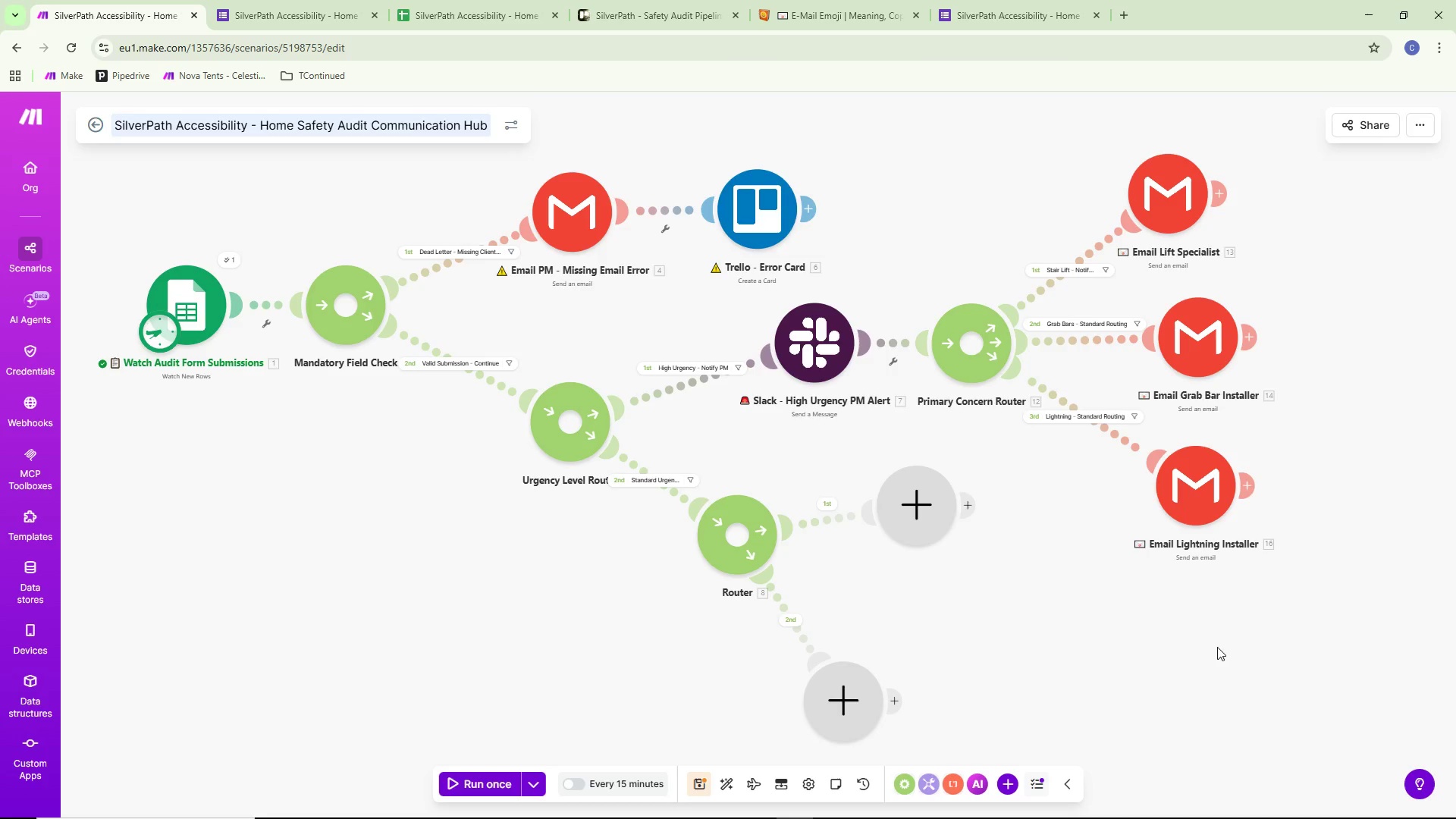 
scroll: coordinate [1217, 647], scroll_direction: up, amount: 1.0
 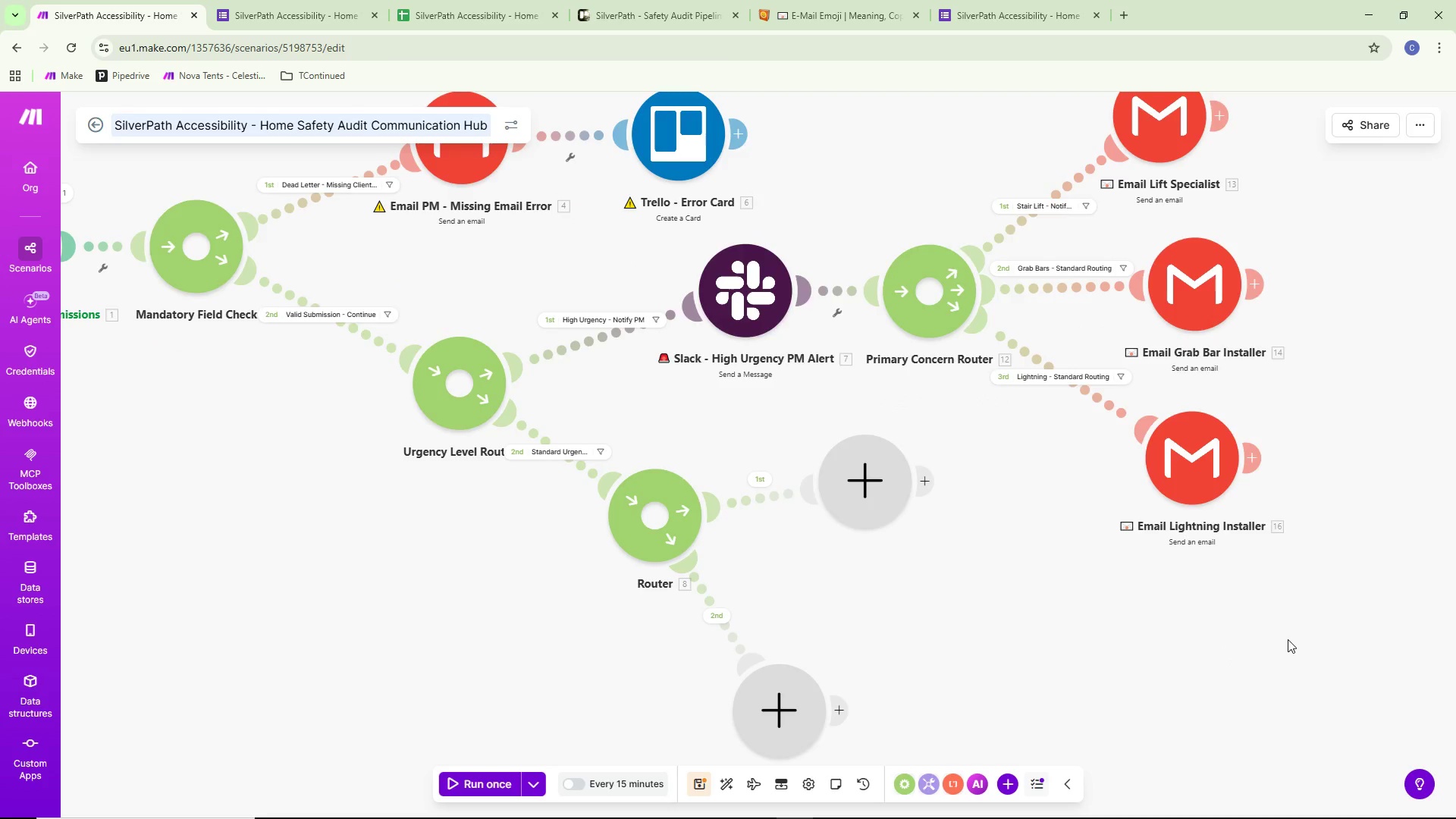 
scroll: coordinate [1288, 639], scroll_direction: down, amount: 1.0
 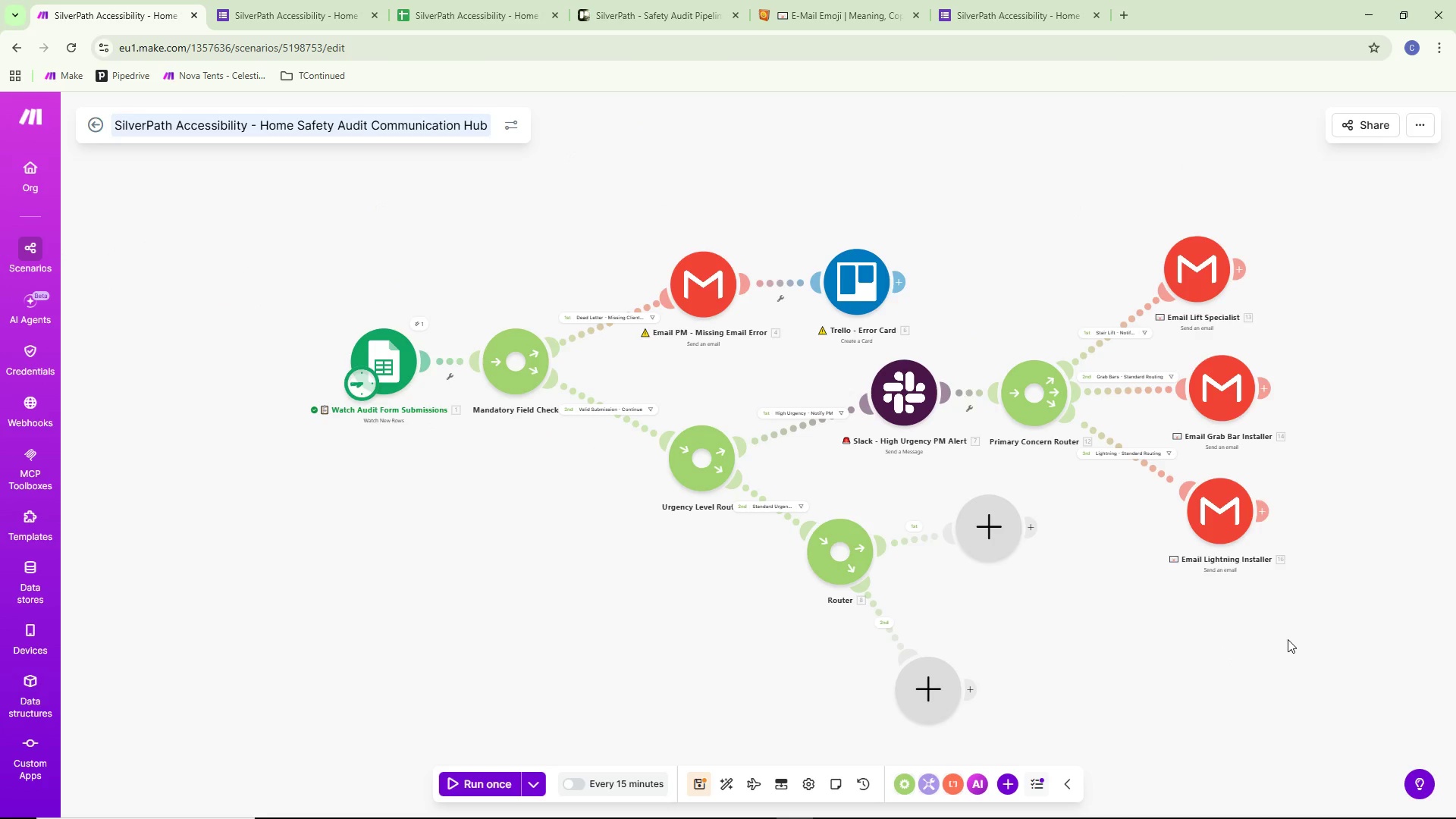 
left_click_drag(start_coordinate=[1285, 639], to_coordinate=[1191, 618])
 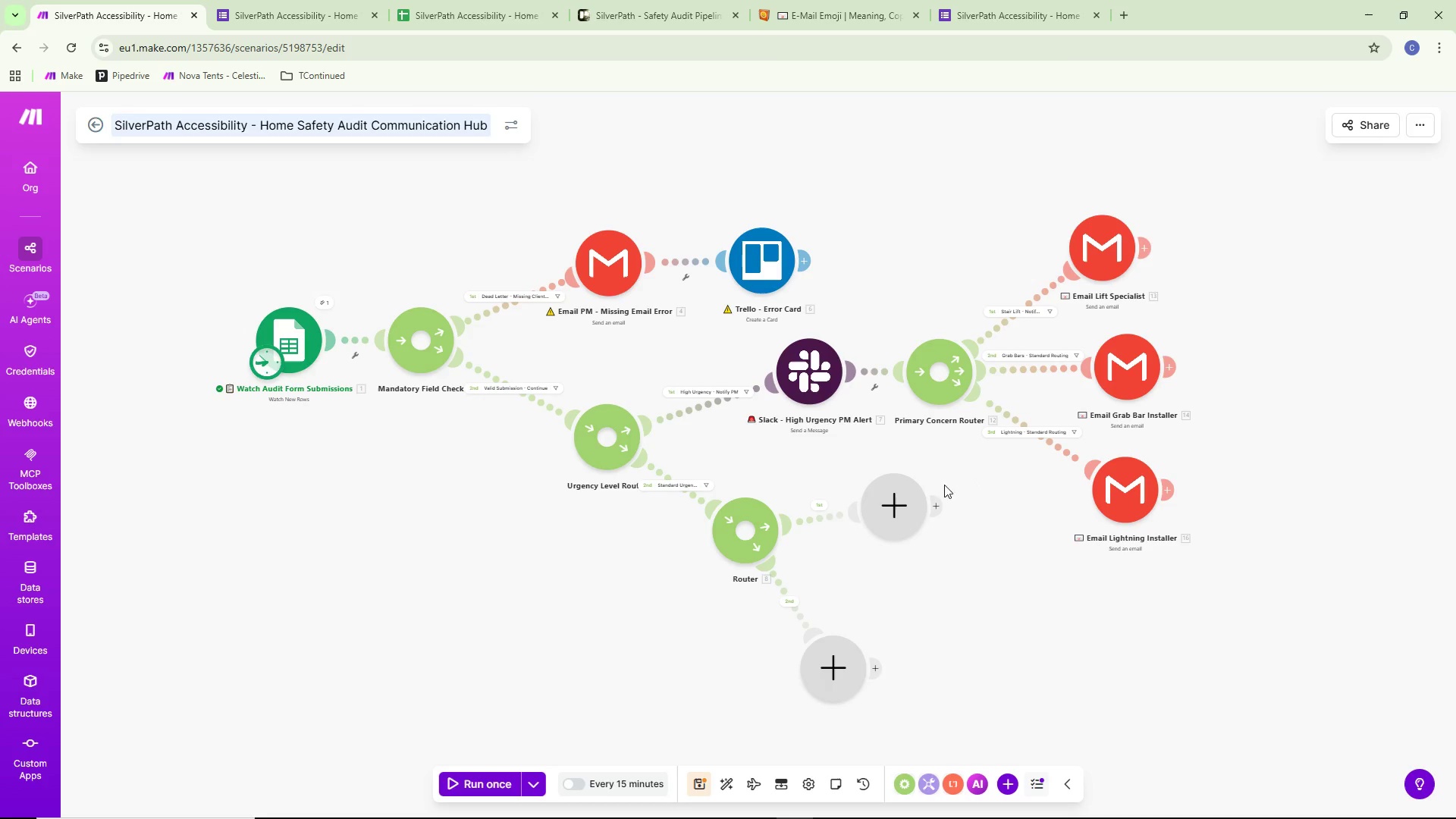 
wait(7.67)
 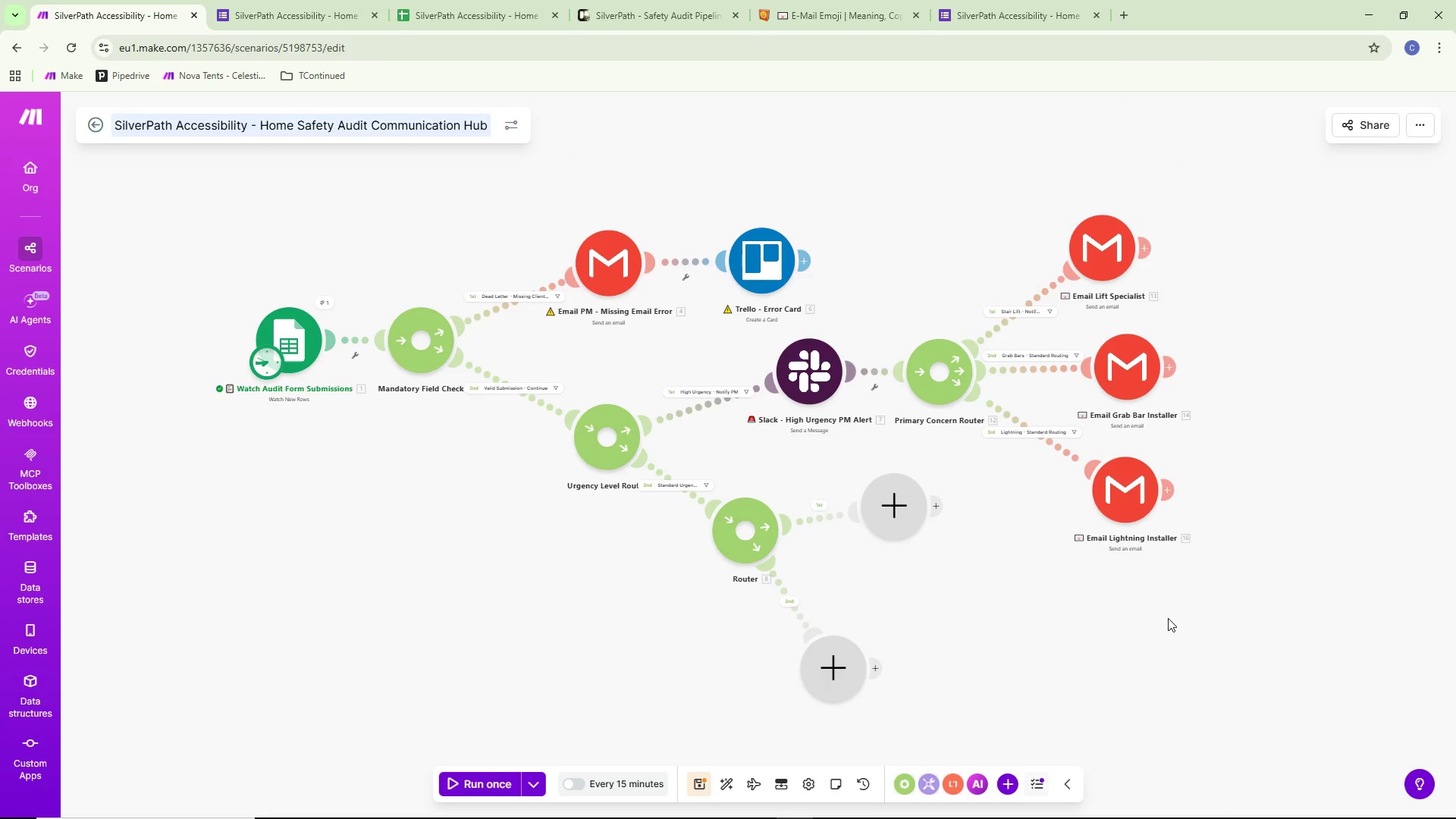 
left_click([811, 505])
 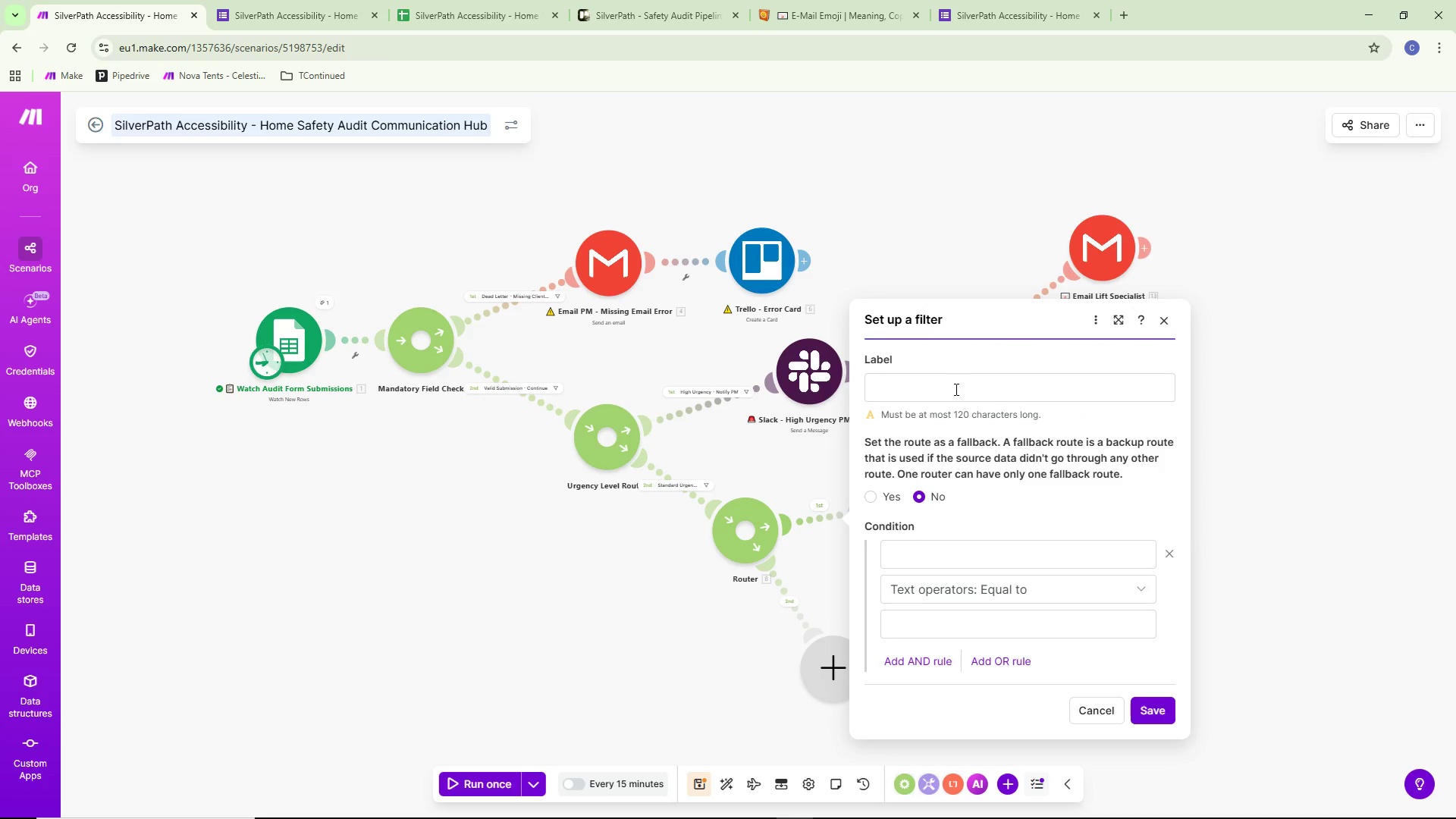 
left_click([955, 389])
 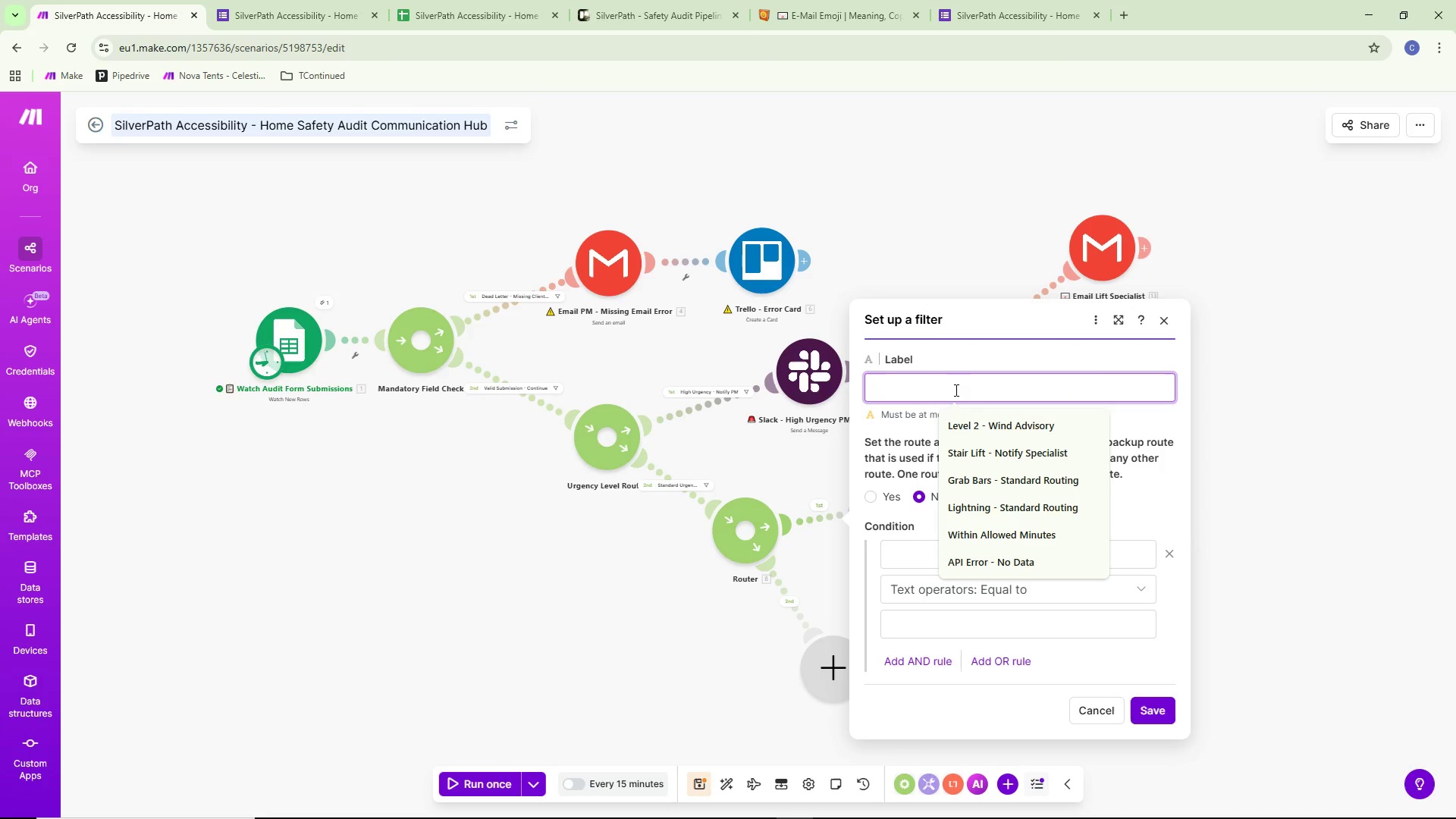 
type(Star Lift)
 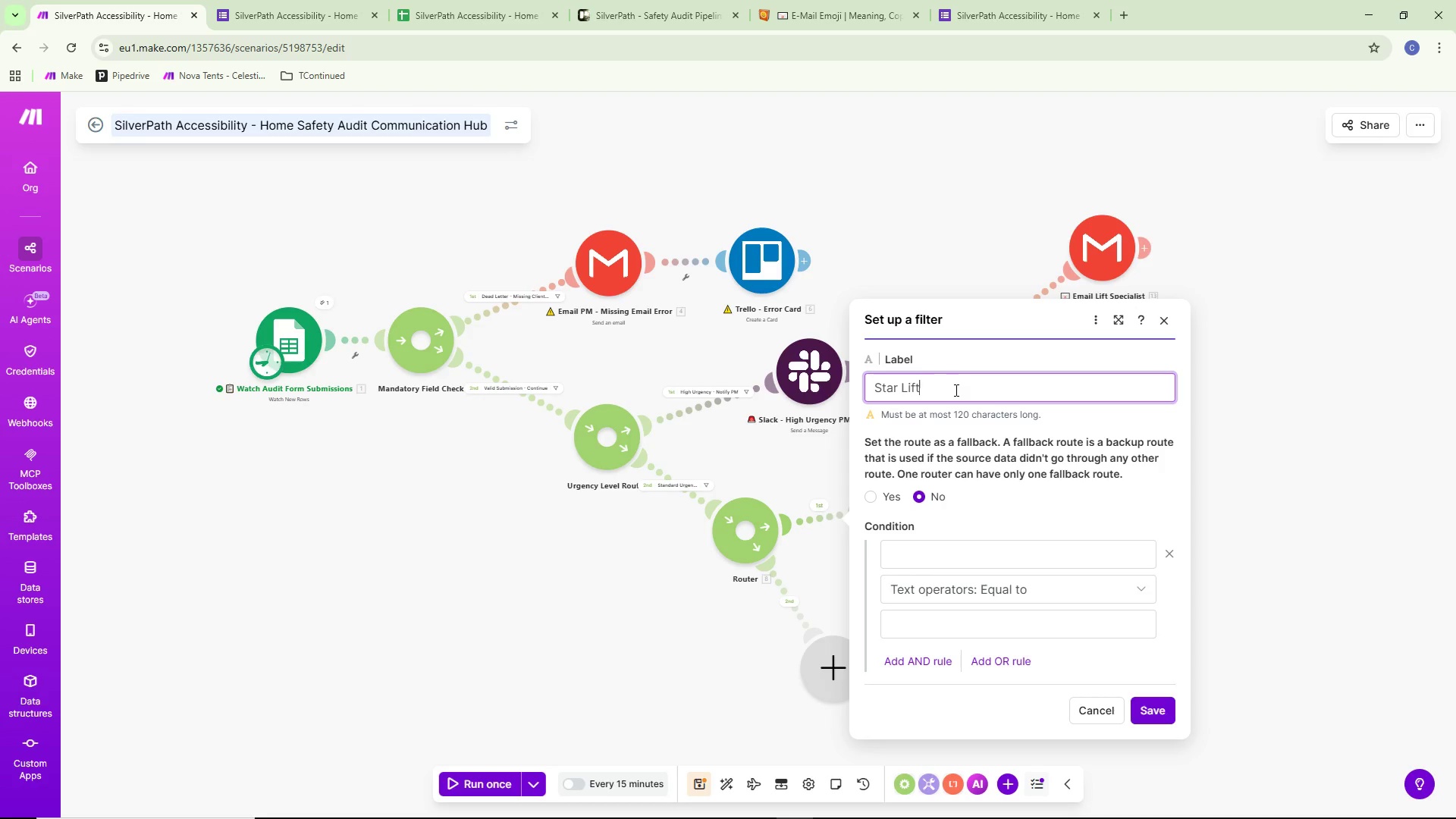 
left_click([895, 172])
 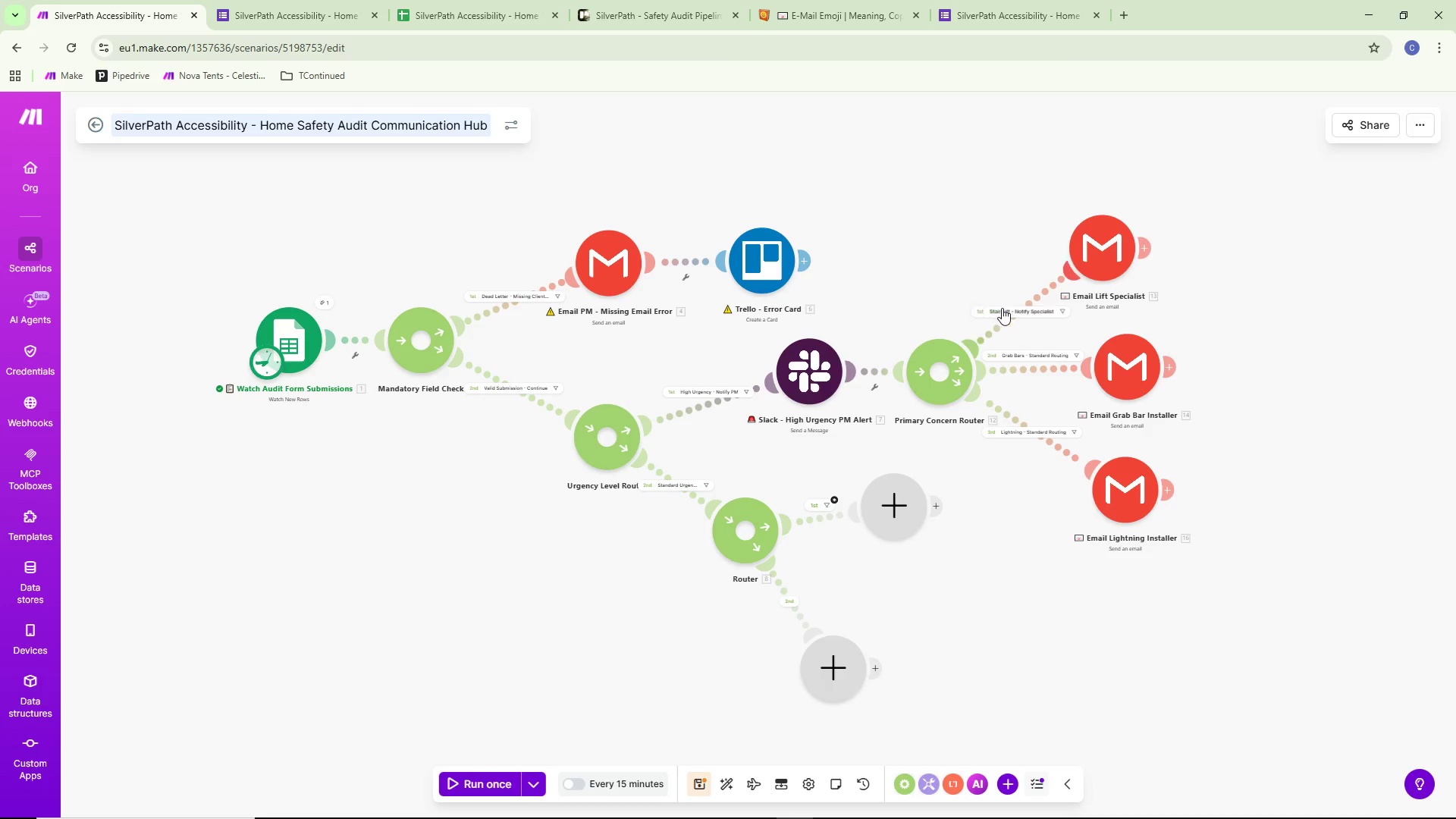 
left_click([1002, 308])
 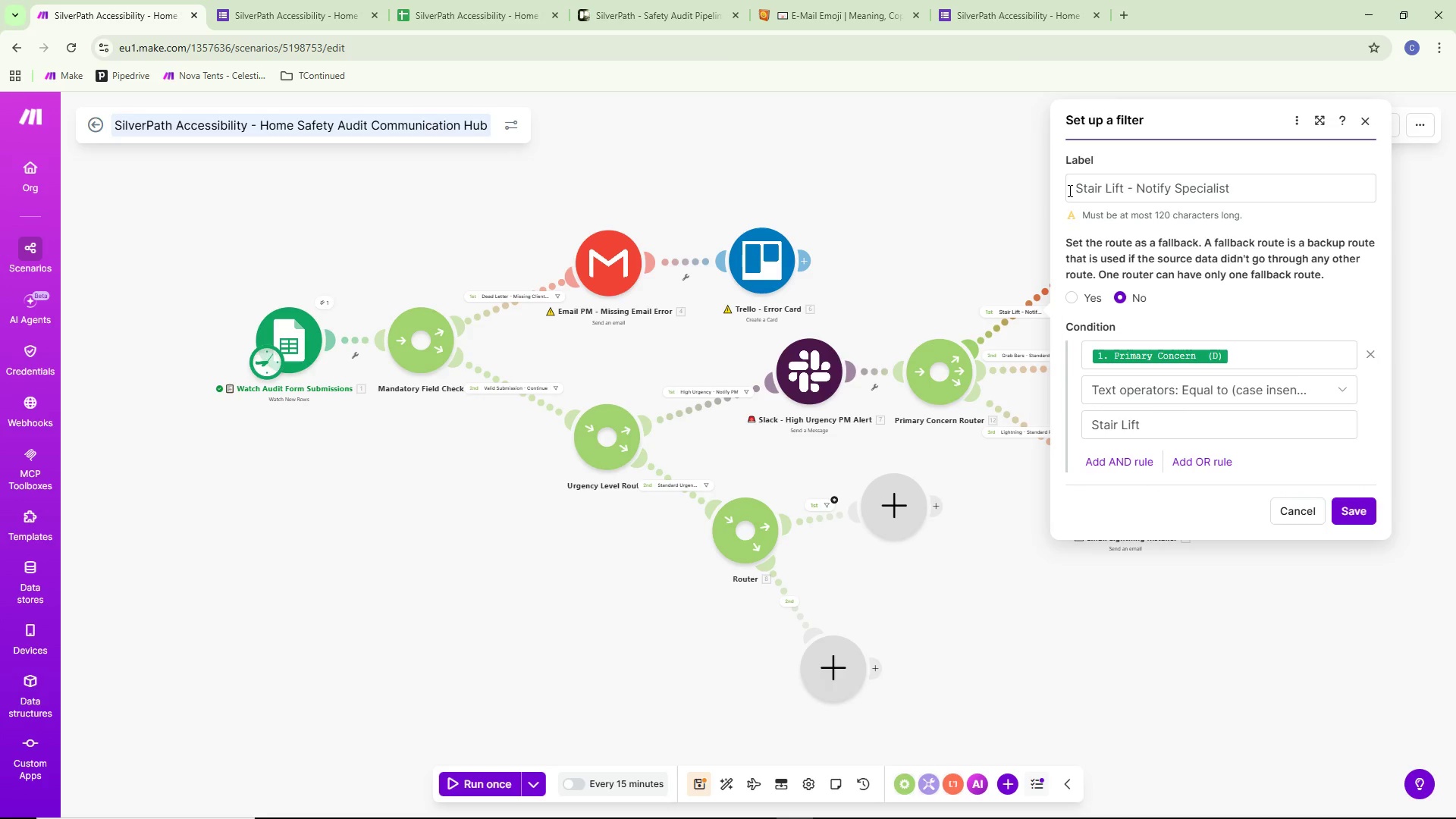 
double_click([1078, 185])
 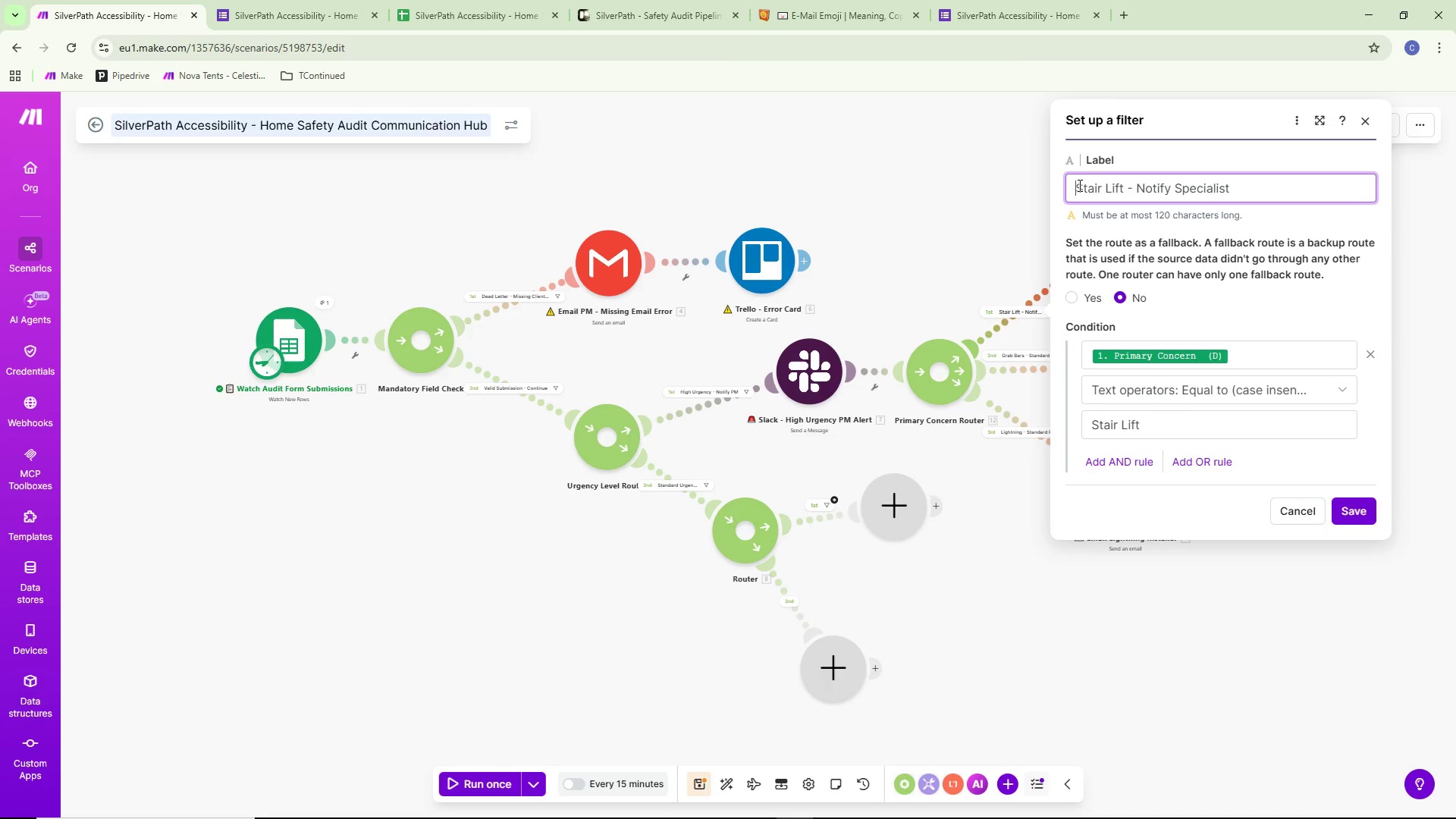 
key(Control+ControlLeft)
 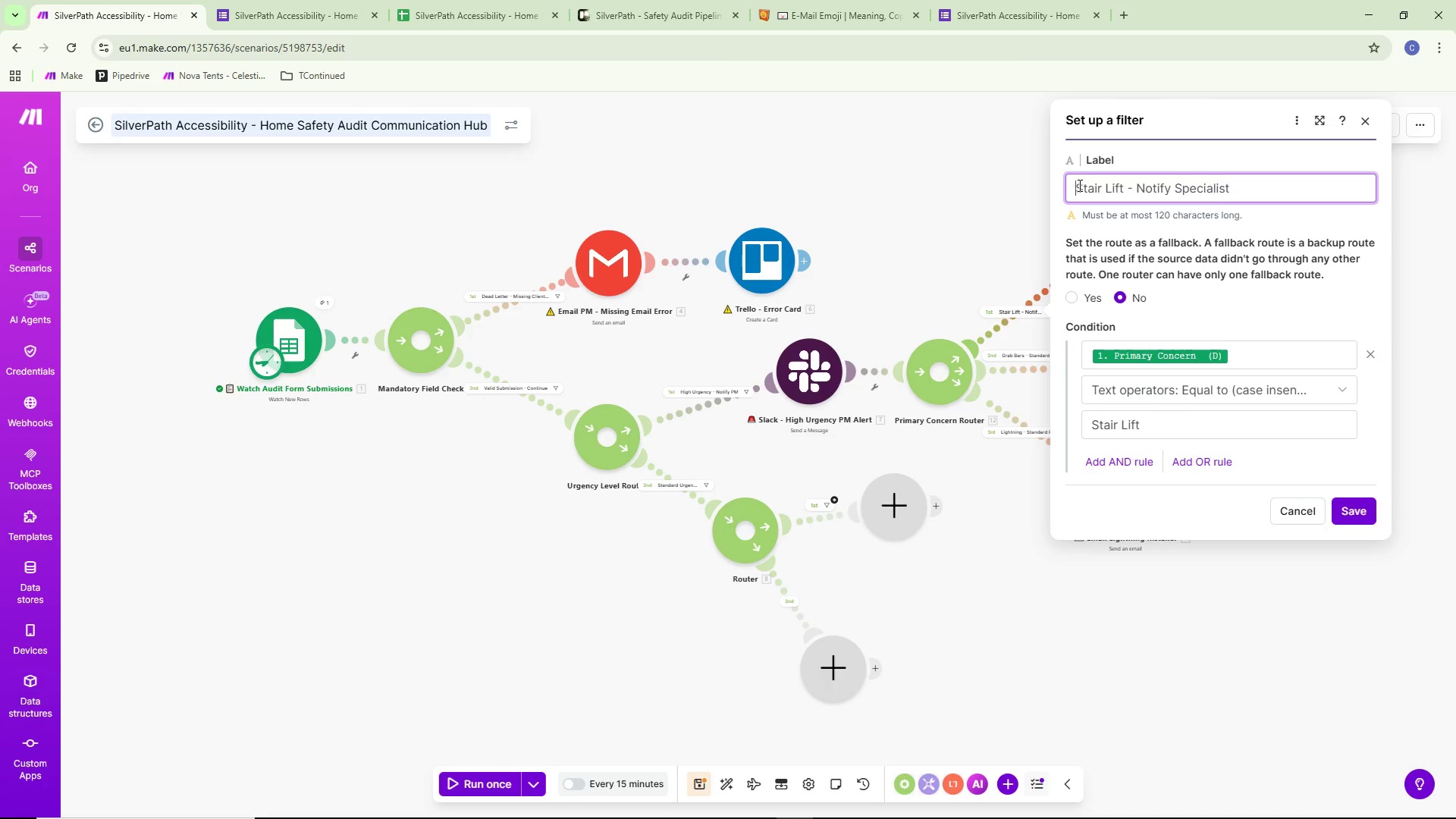 
key(Control+A)
 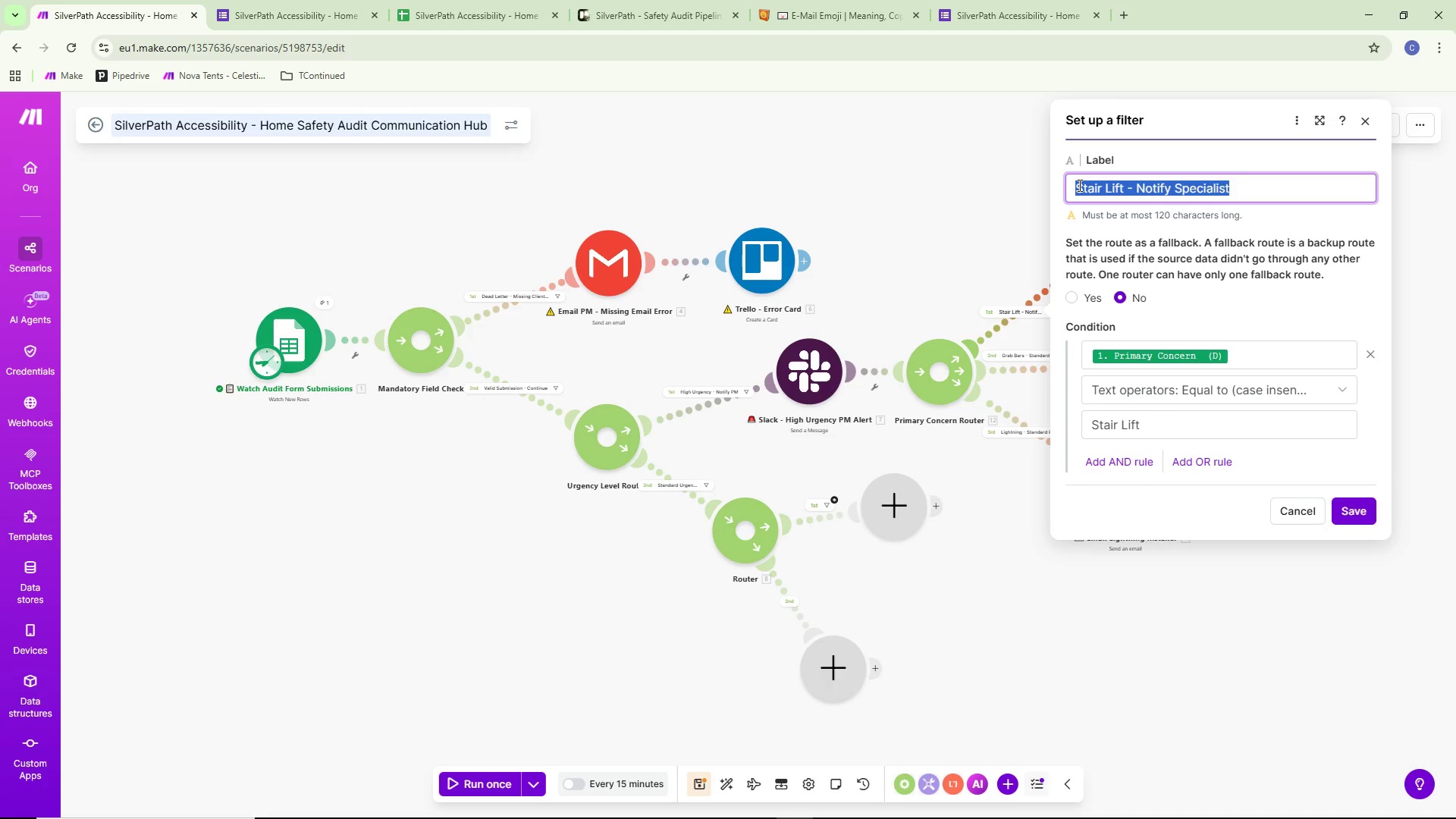 
key(Control+ControlLeft)
 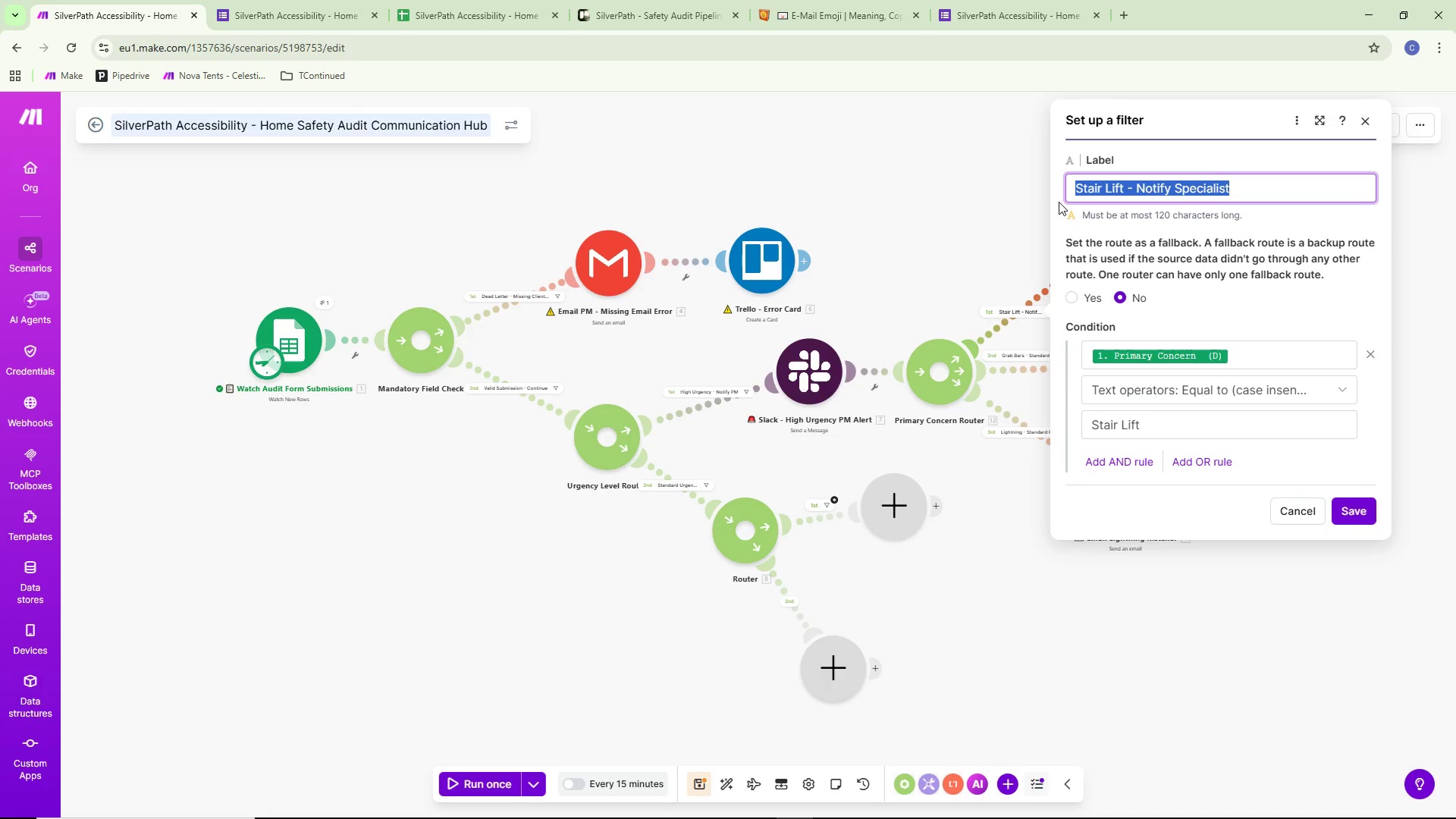 
key(Control+C)
 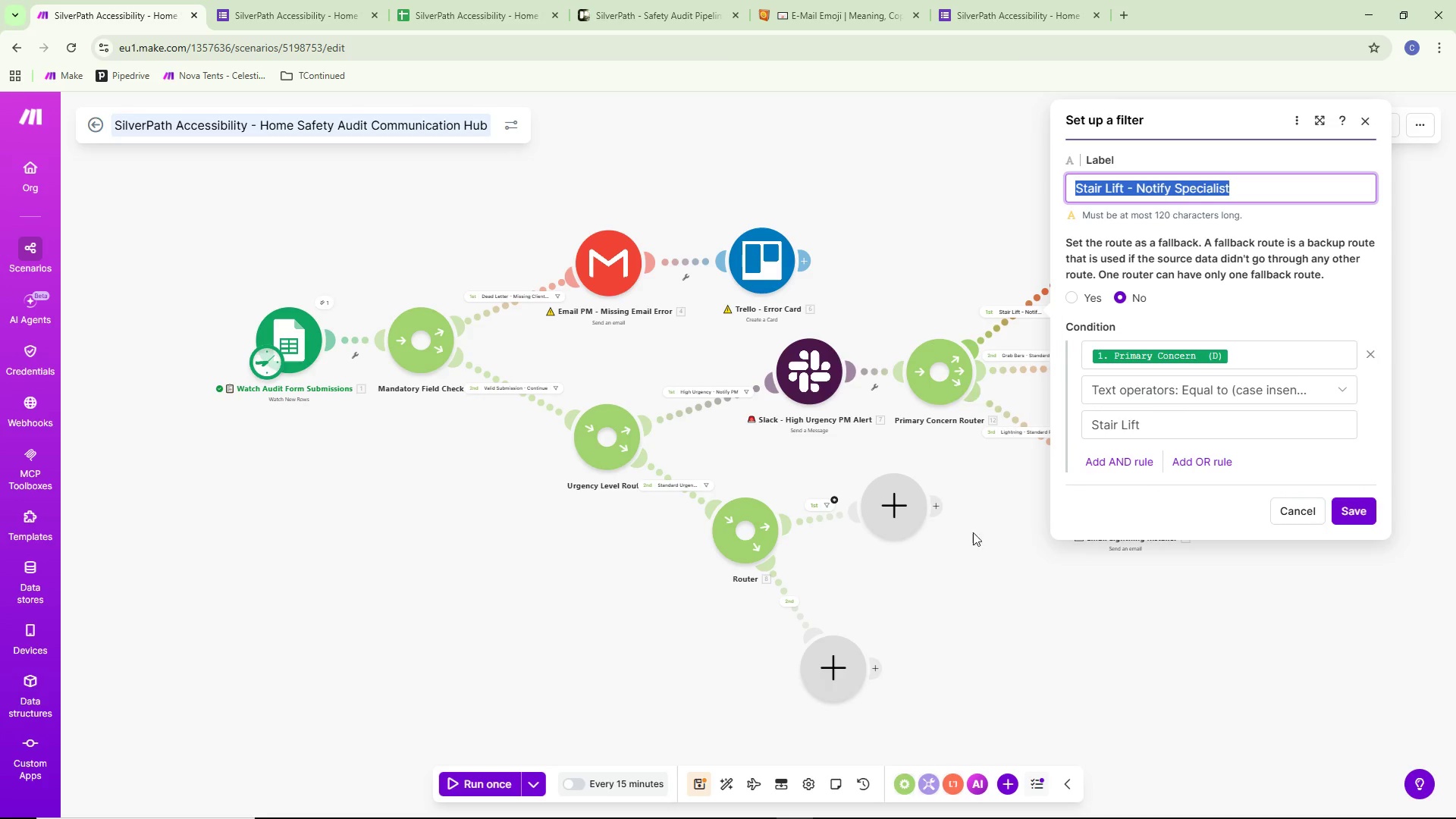 
left_click([962, 593])
 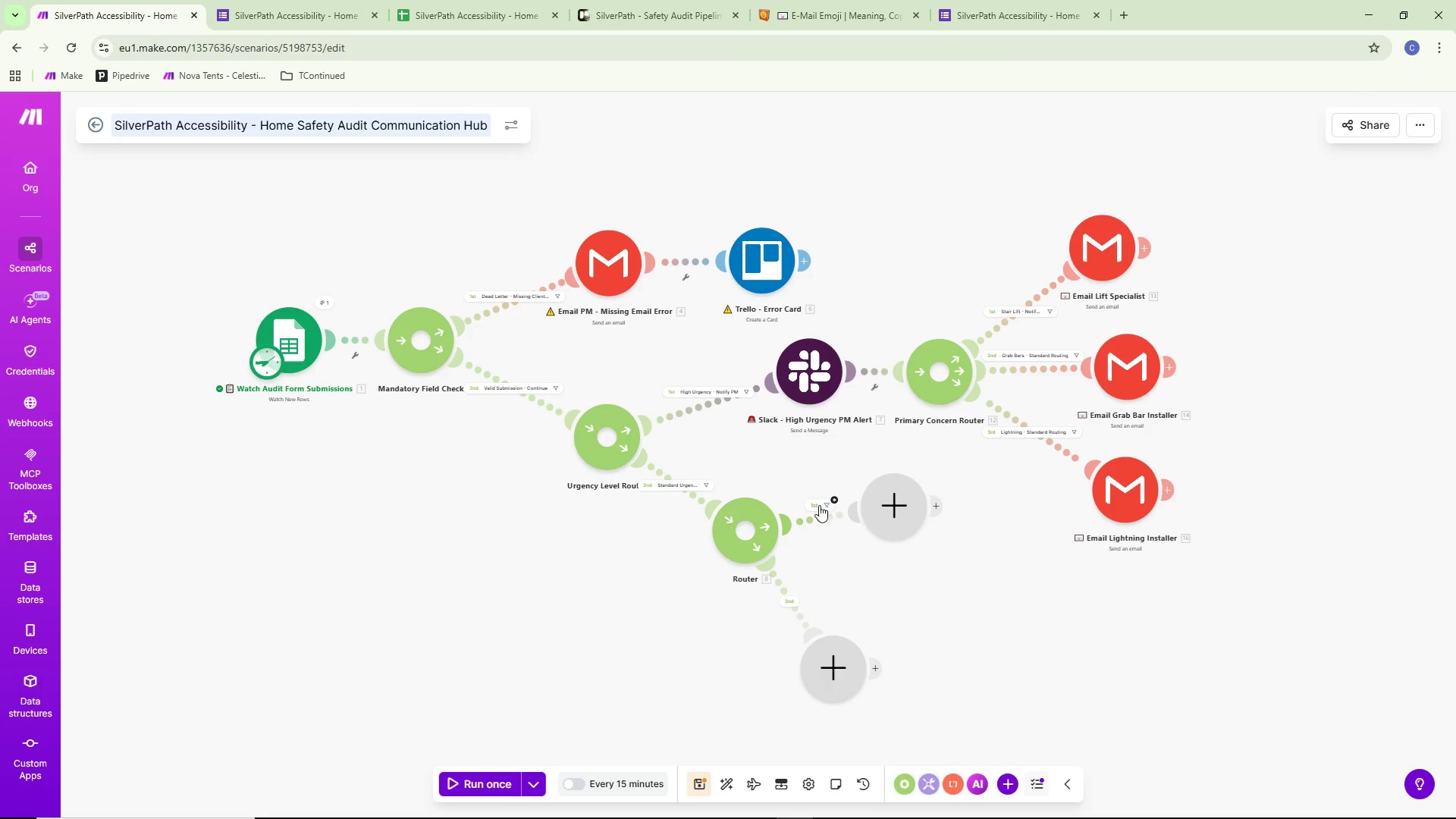 
double_click([818, 504])
 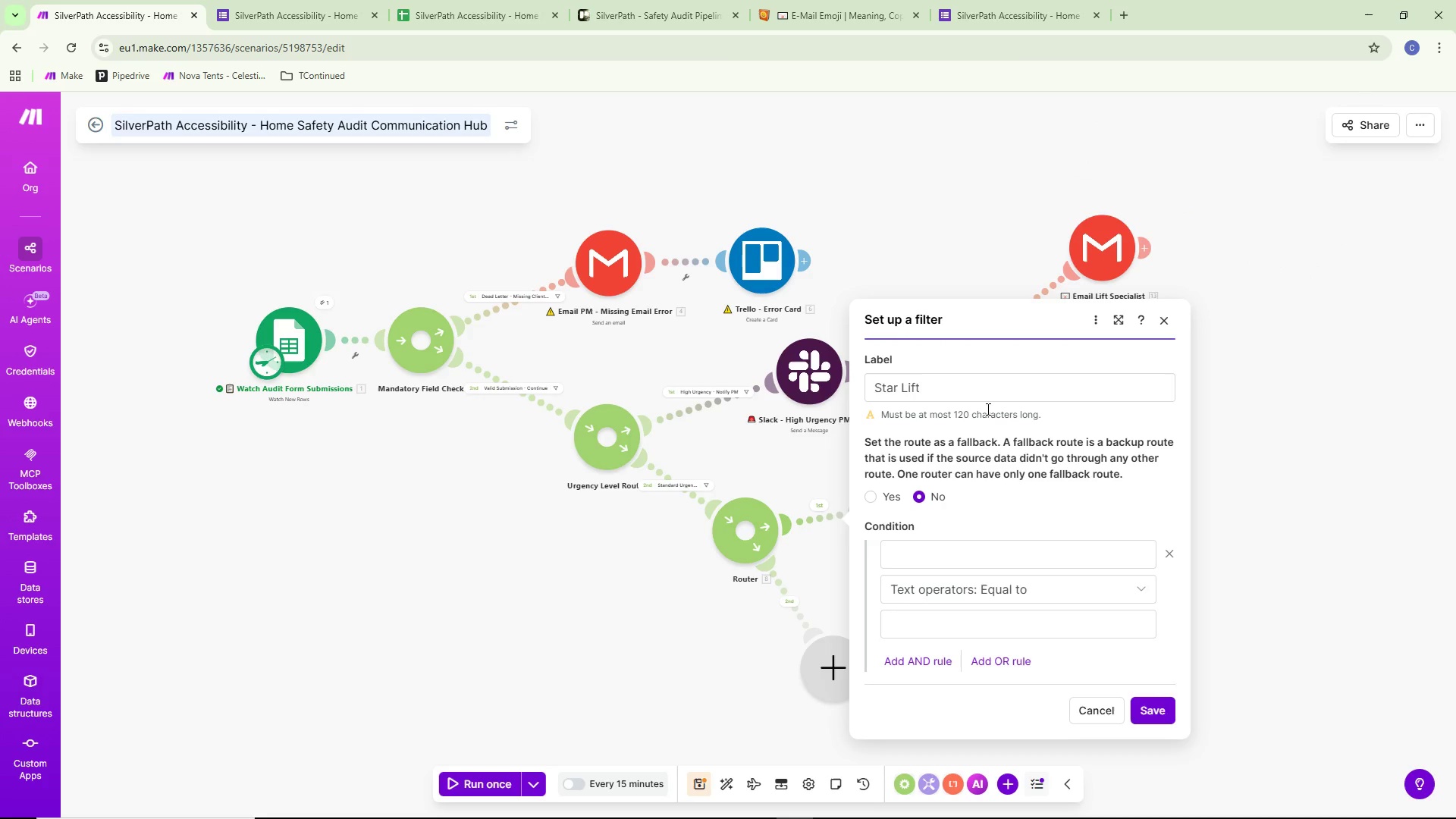 
left_click([980, 381])
 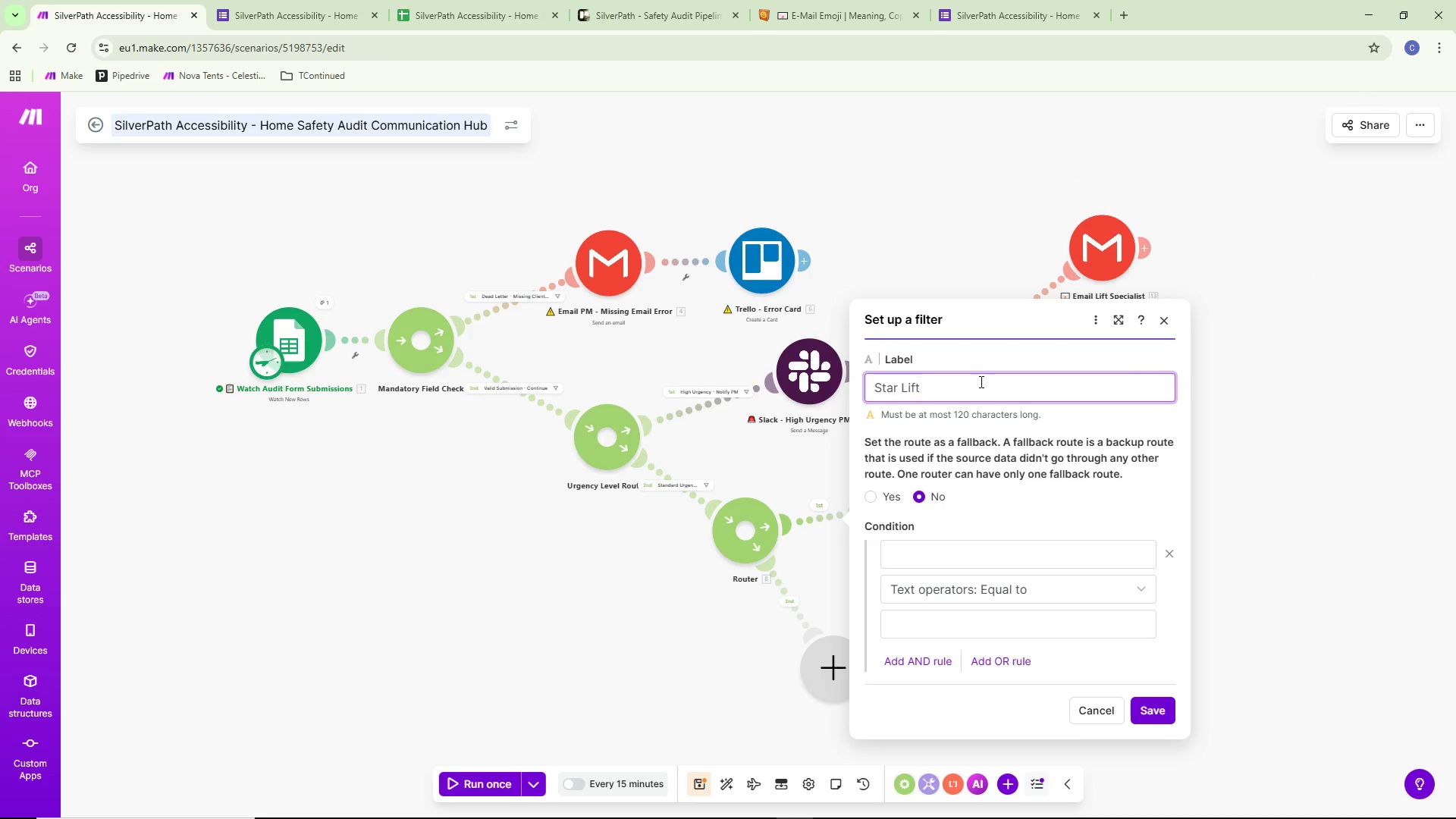 
key(Control+ControlLeft)
 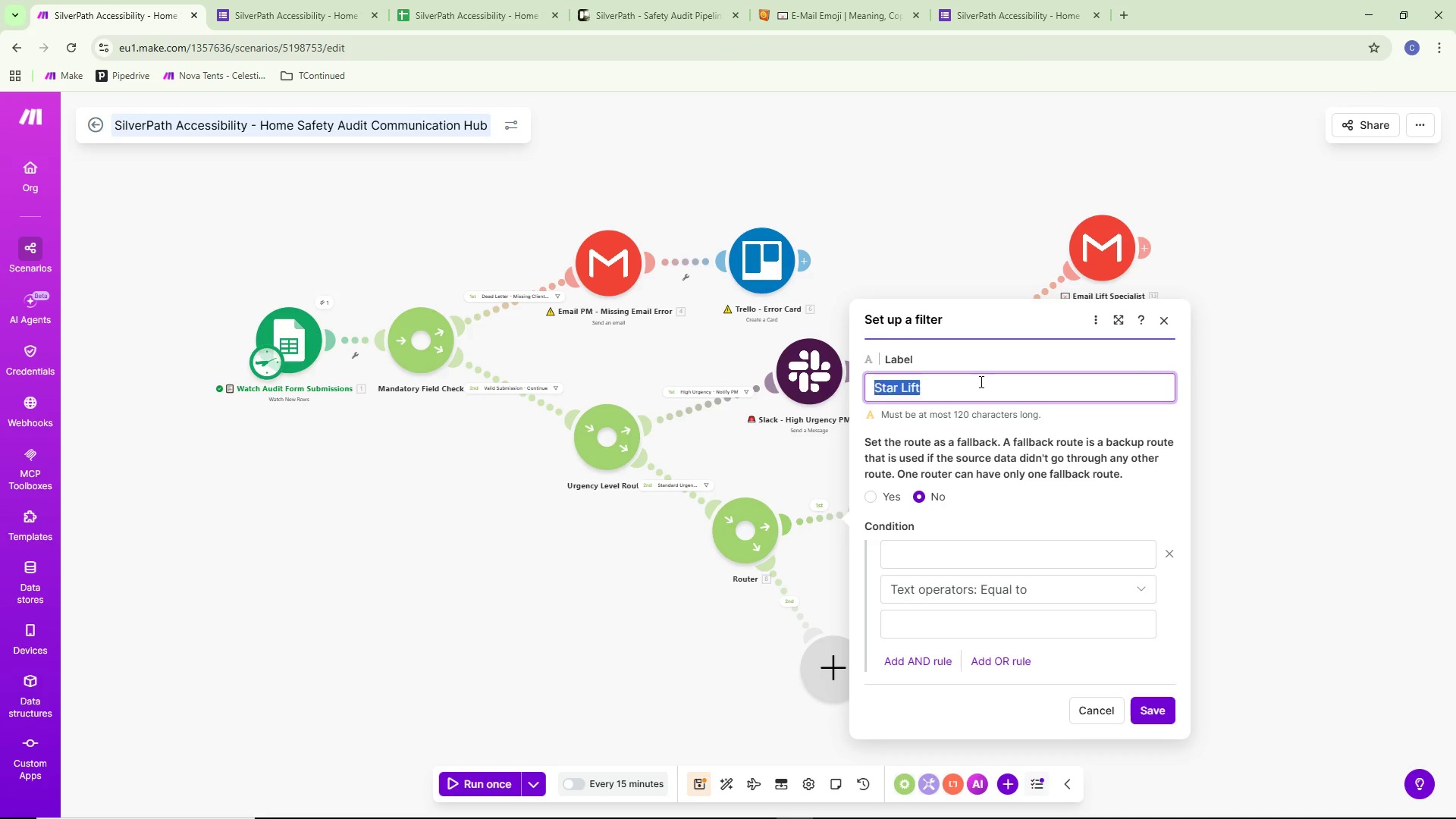 
key(Control+A)
 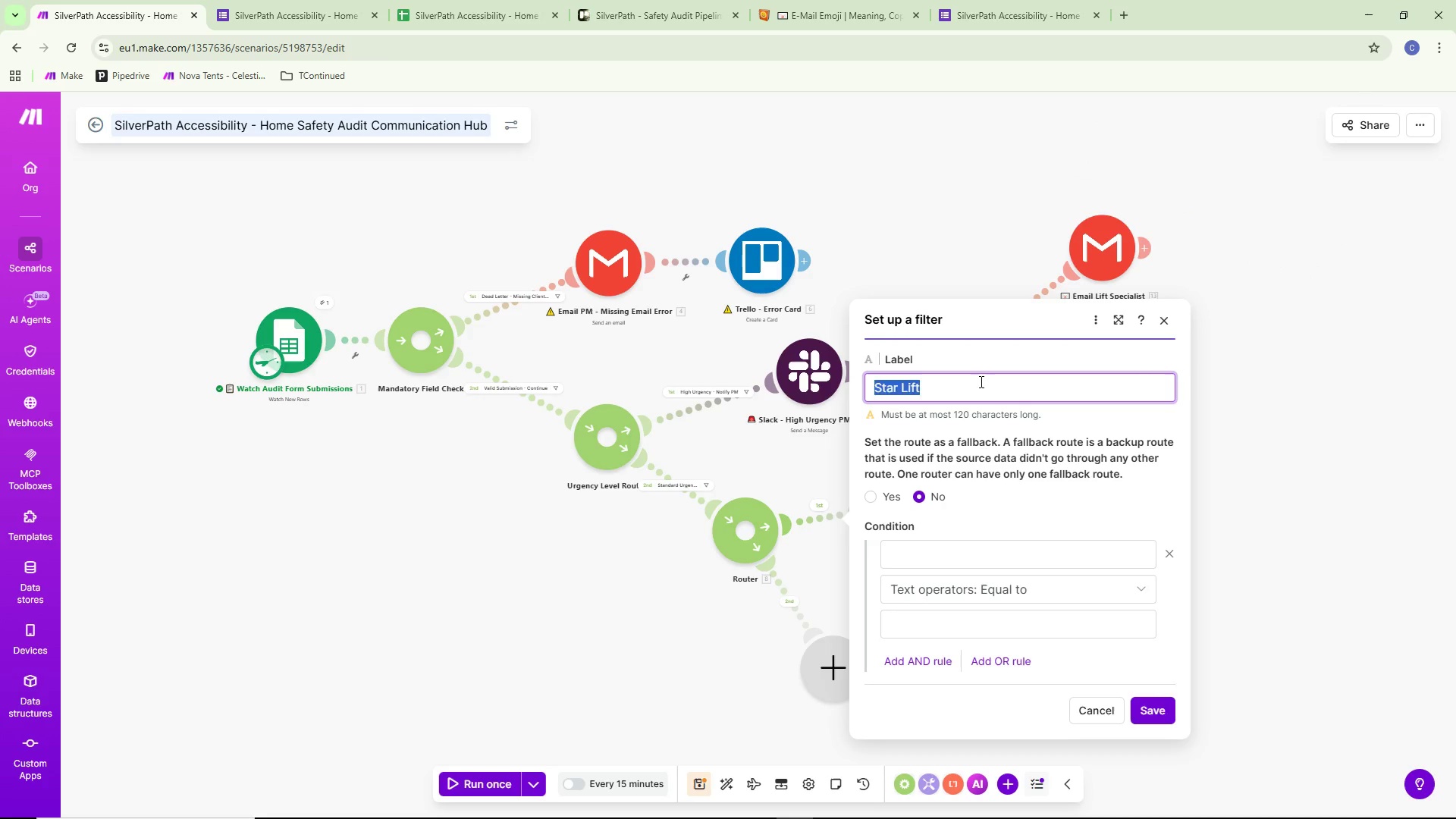 
key(Backspace)
 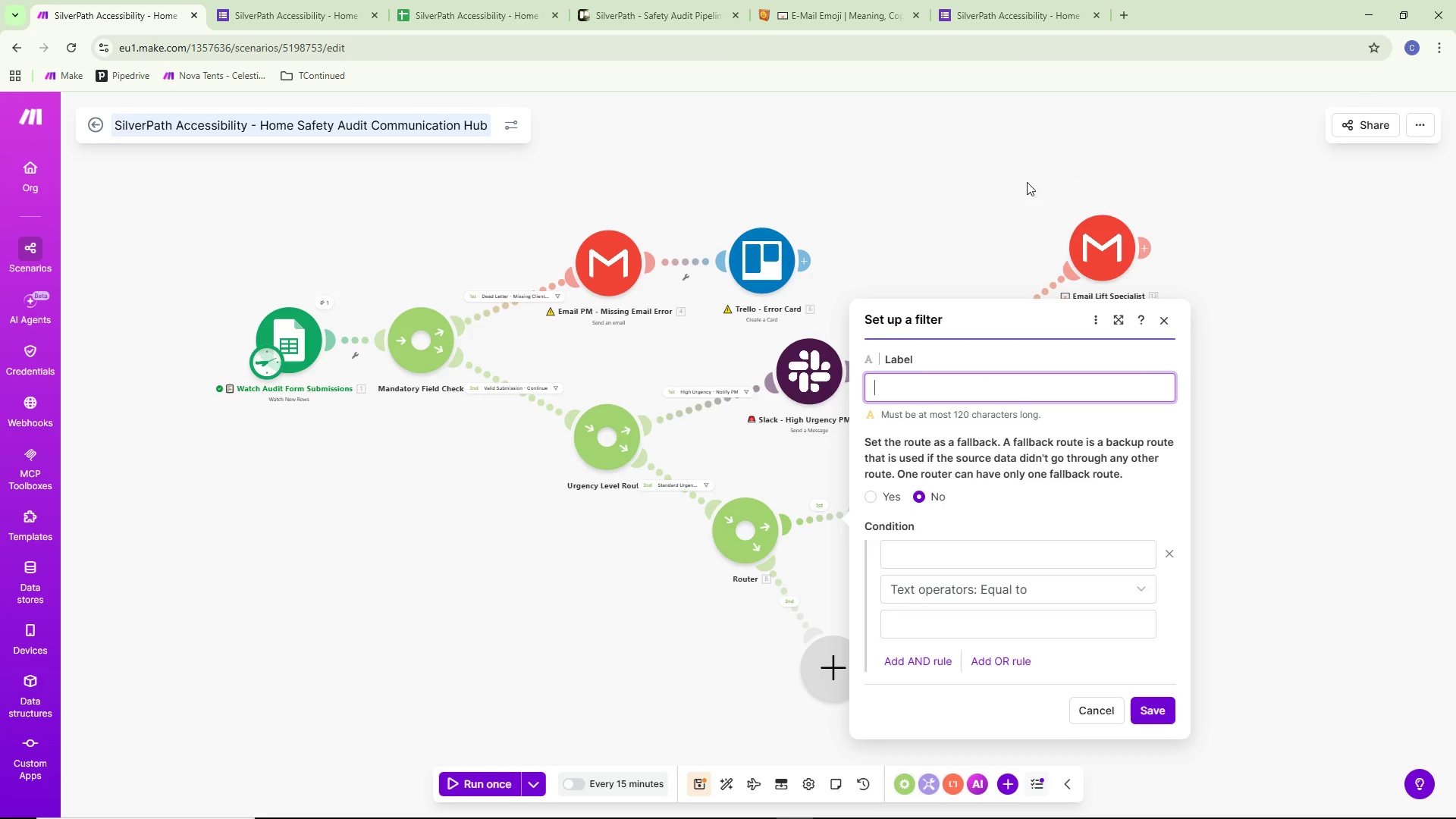 
key(Control+ControlLeft)
 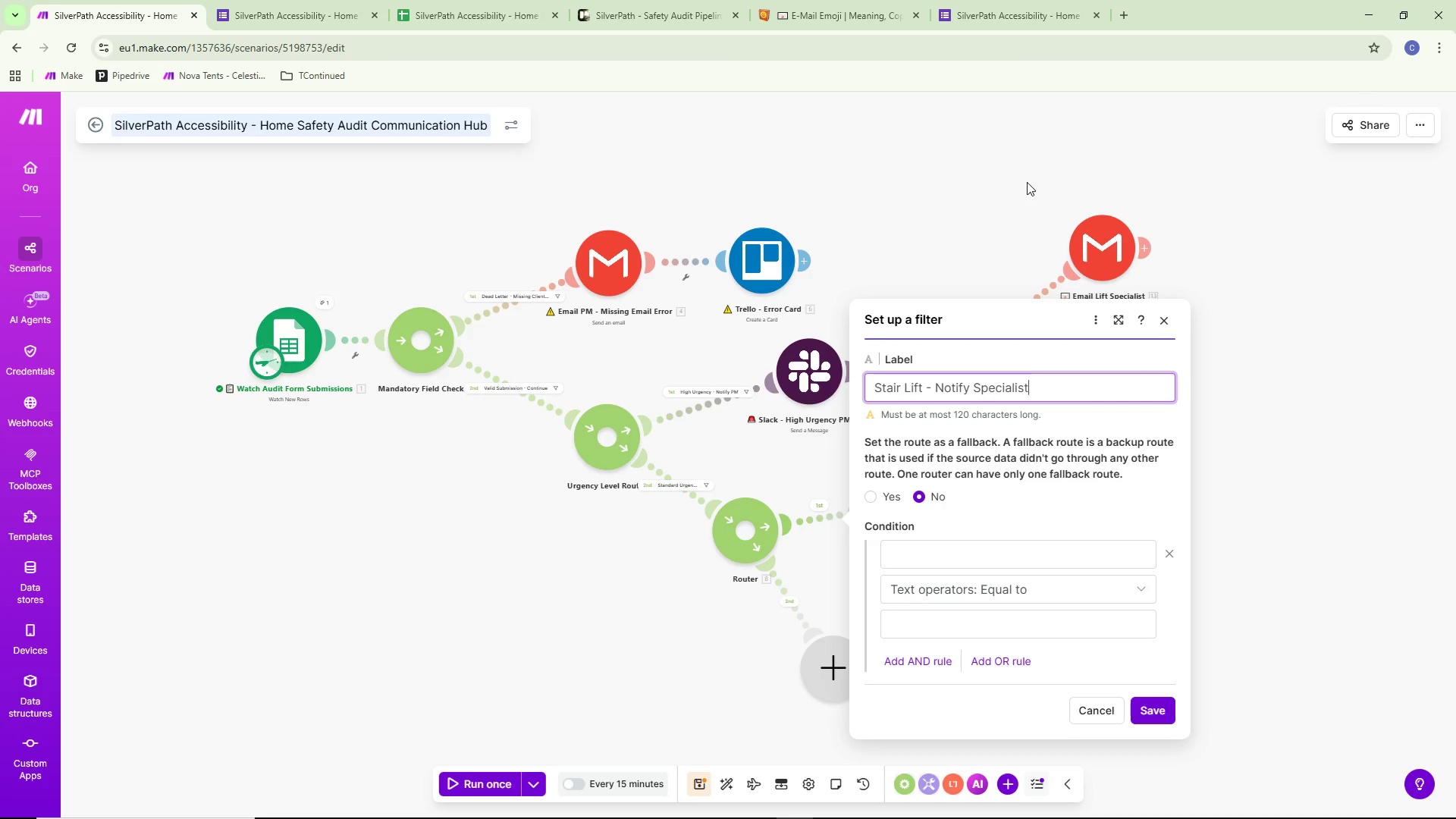 
key(Control+V)
 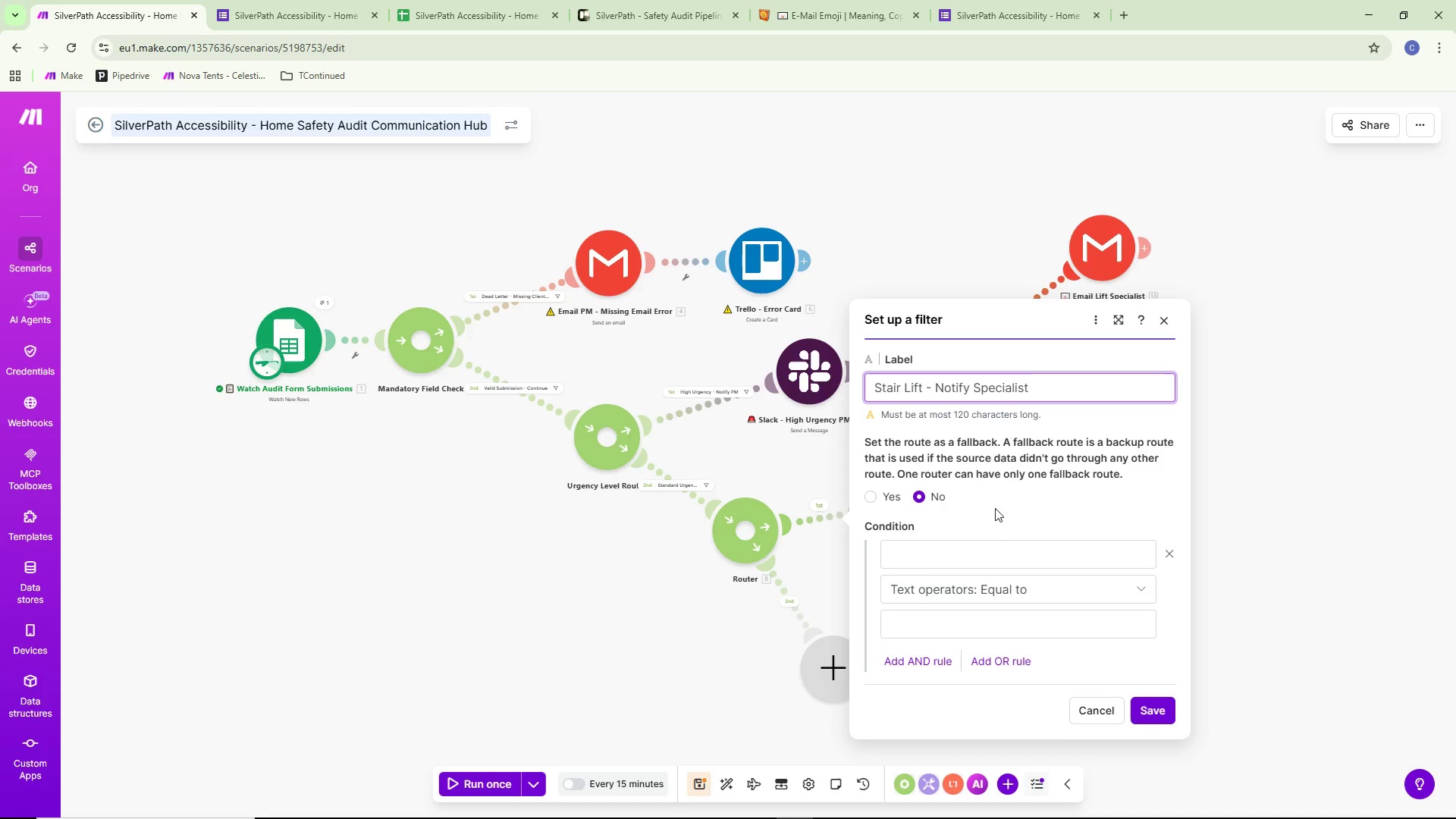 
left_click([990, 568])
 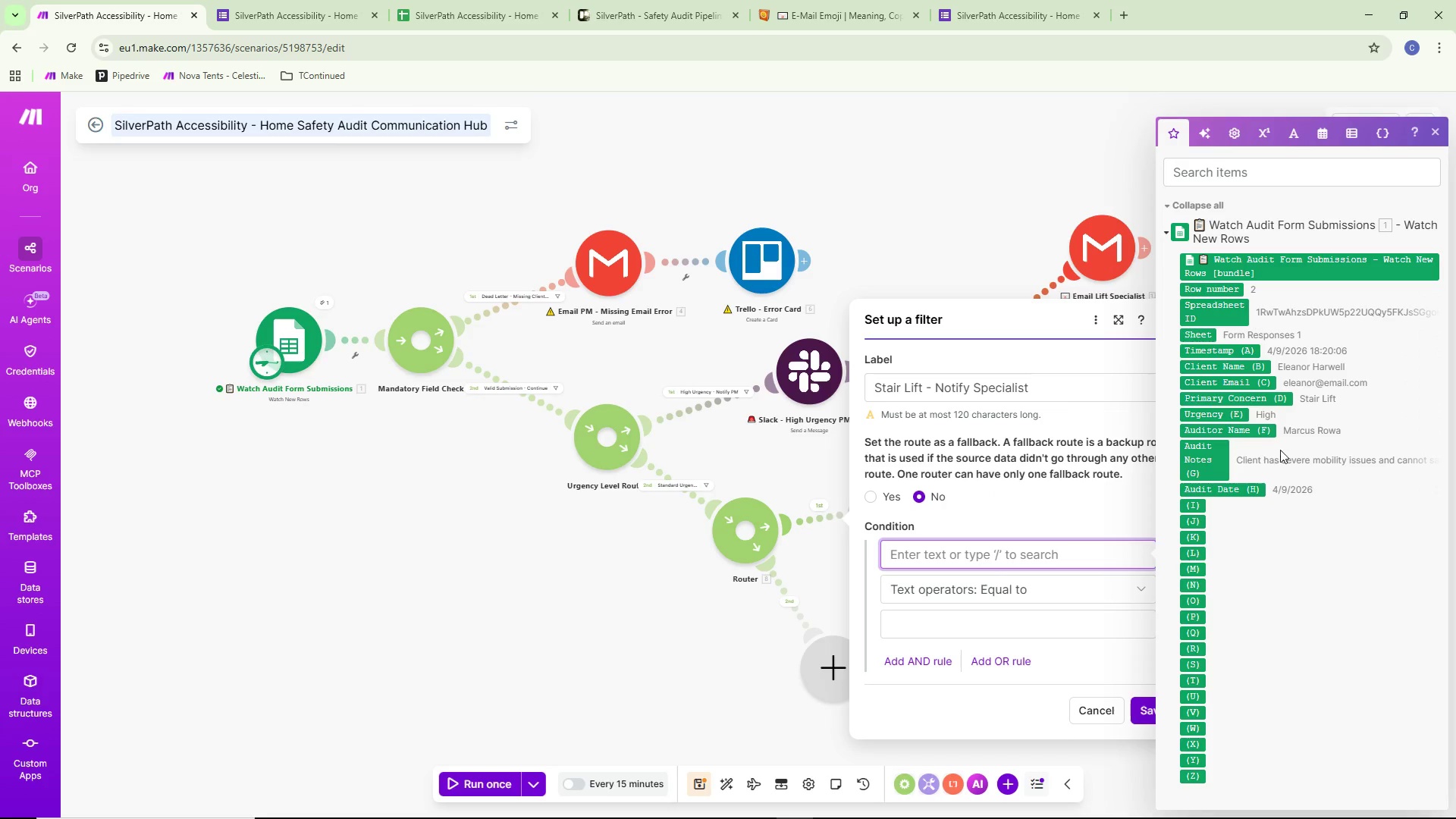 
left_click([1267, 398])
 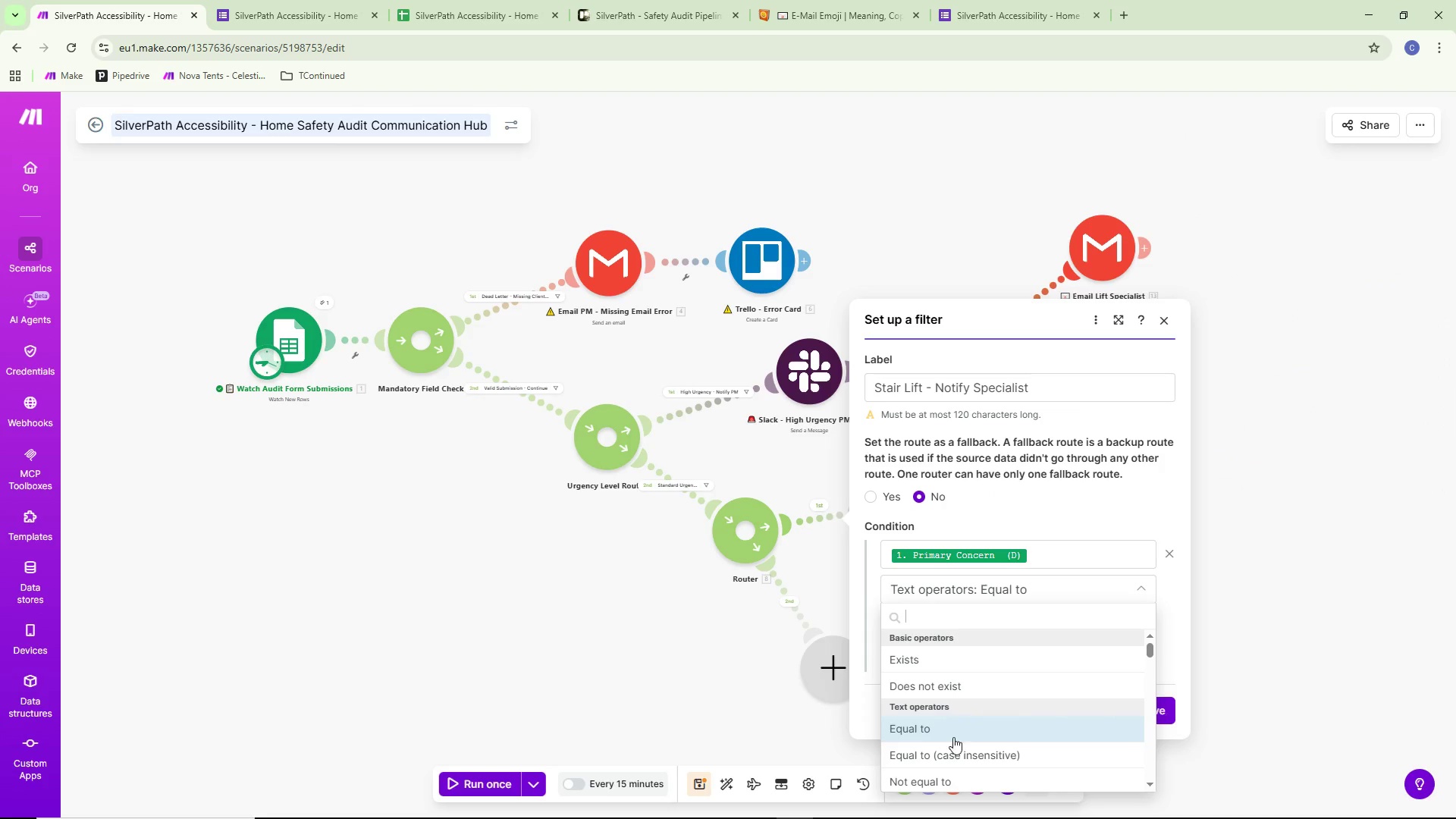 
left_click([949, 755])
 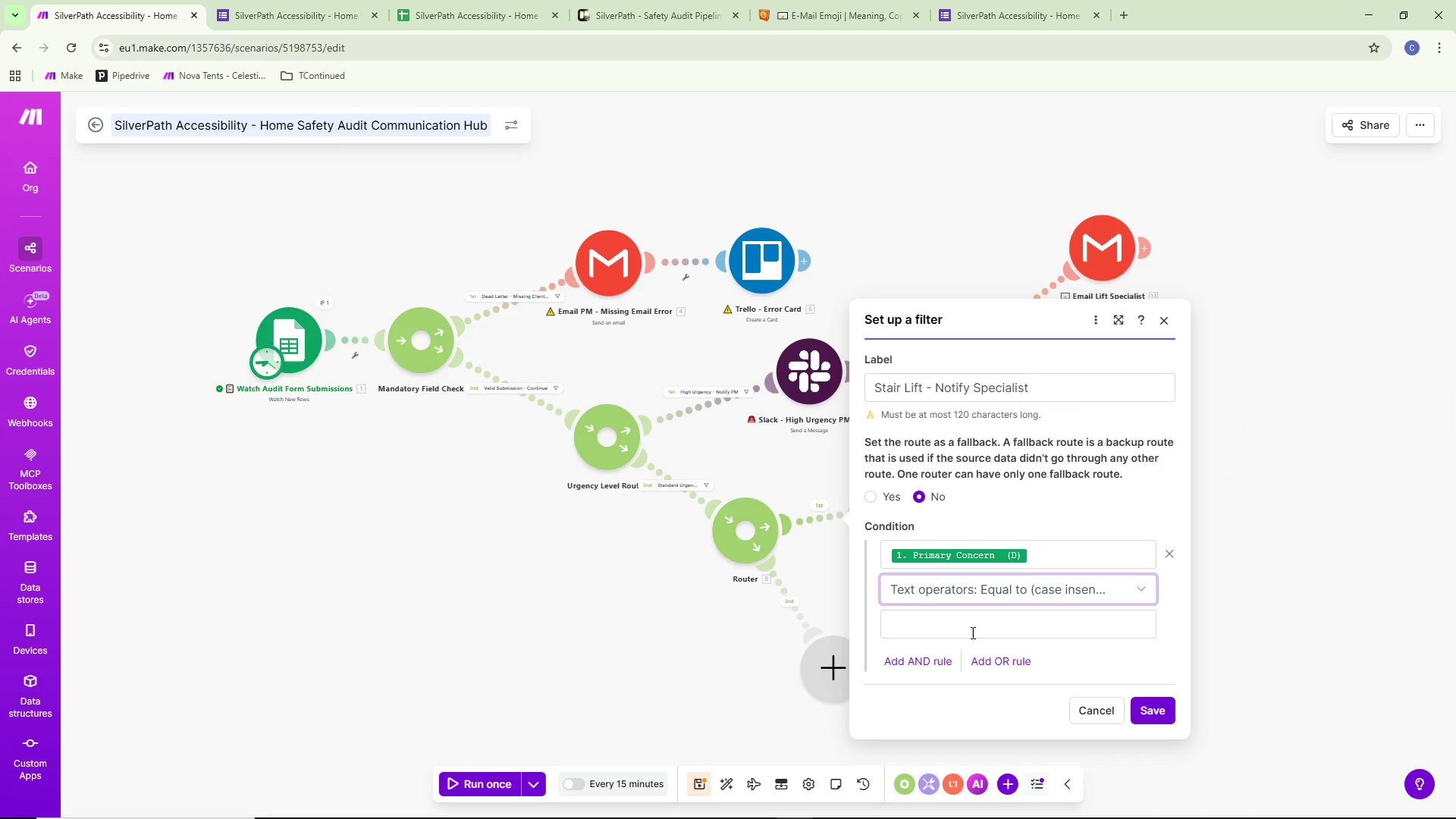 
left_click([971, 620])
 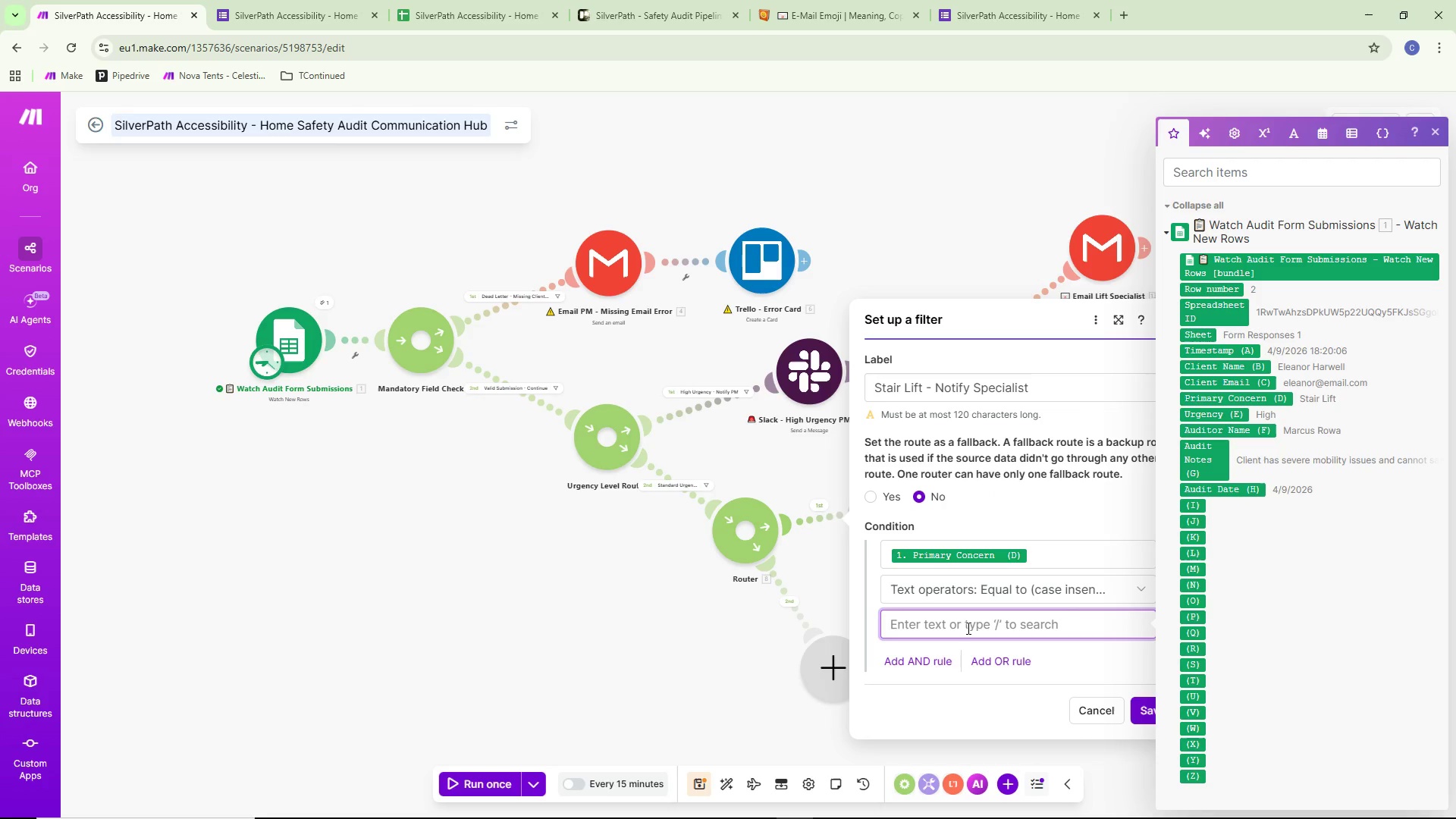 
type(Star Lift)